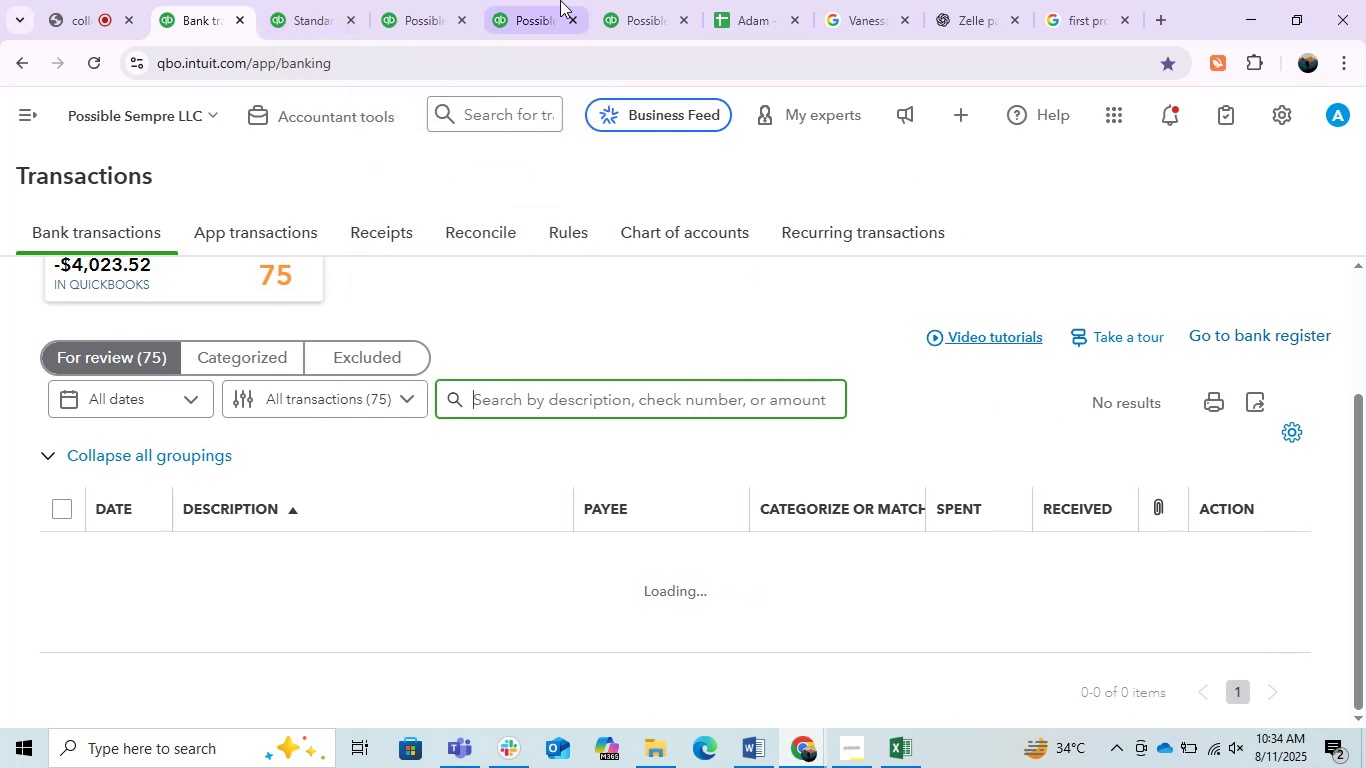 
left_click([554, 0])
 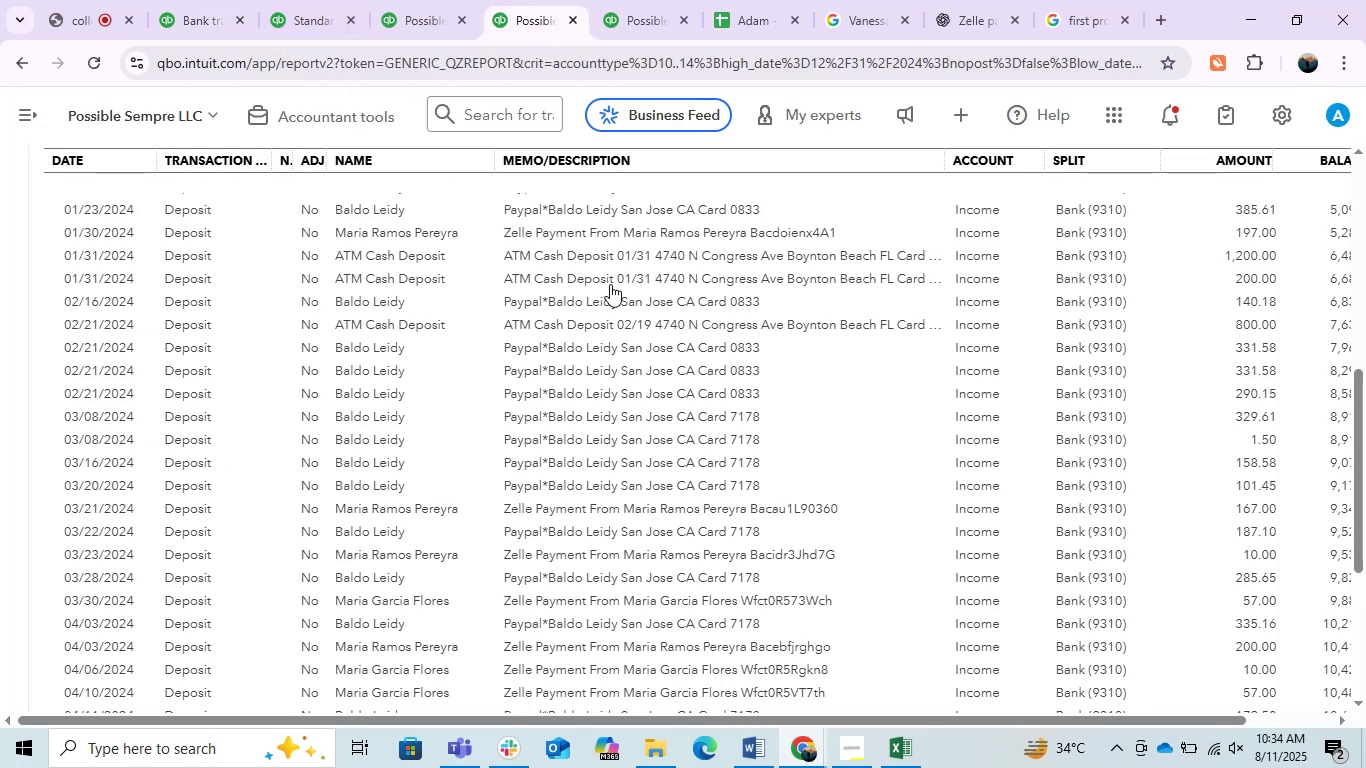 
scroll: coordinate [595, 470], scroll_direction: up, amount: 14.0
 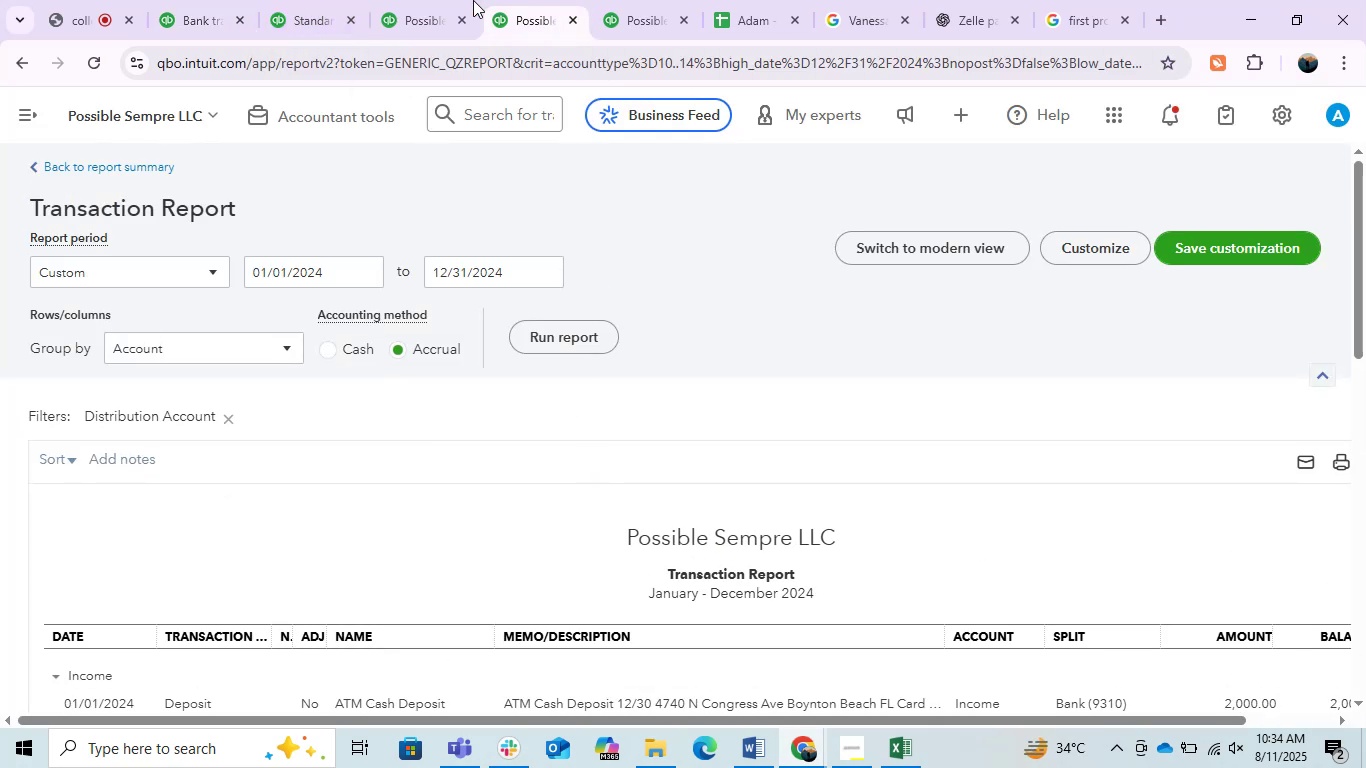 
left_click([455, 0])
 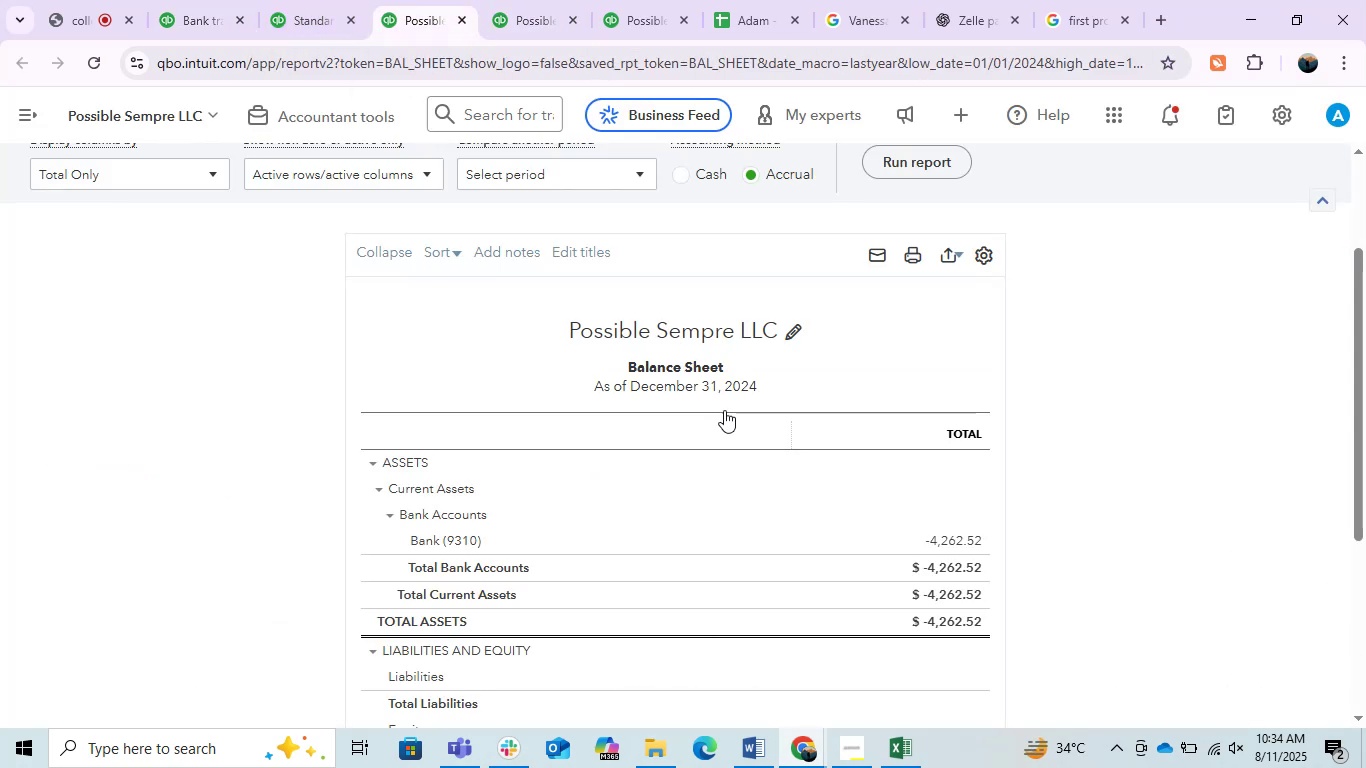 
scroll: coordinate [711, 483], scroll_direction: up, amount: 3.0
 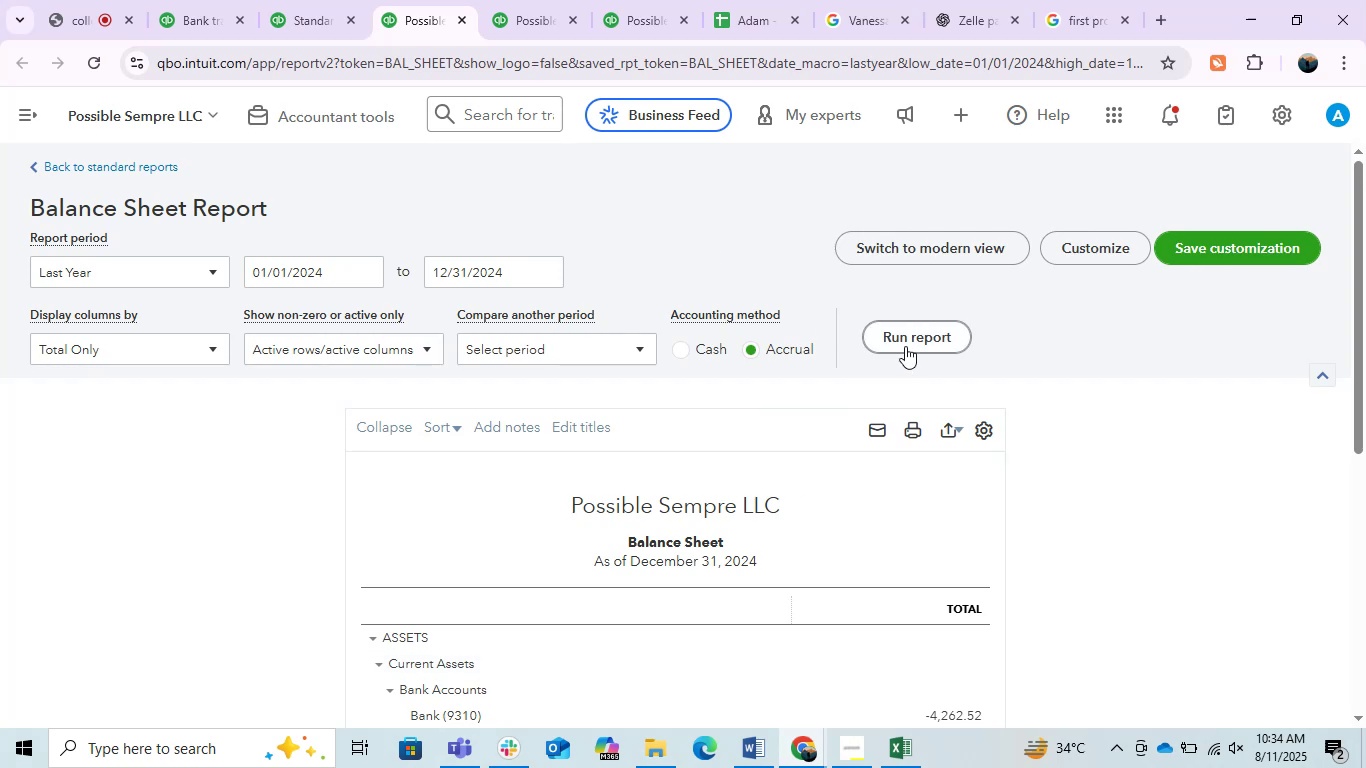 
double_click([905, 346])
 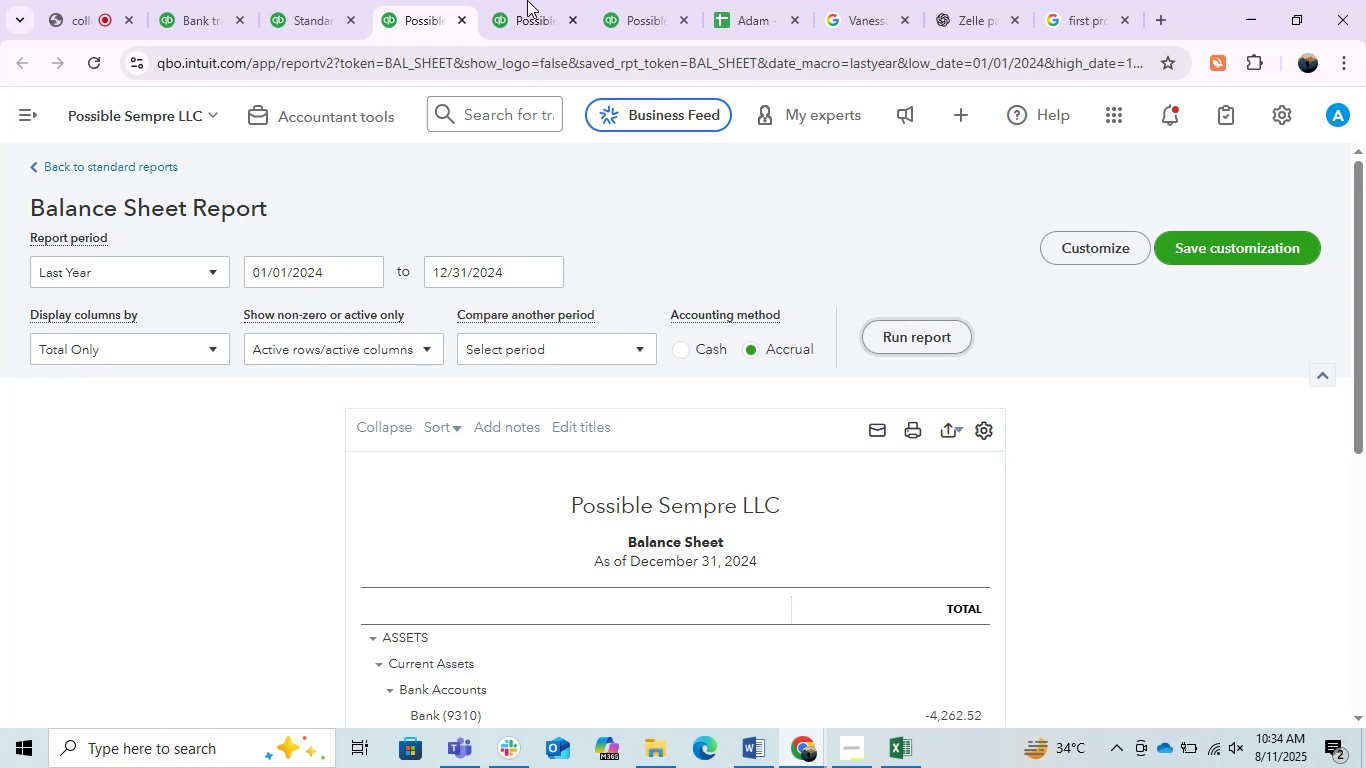 
left_click([537, 0])
 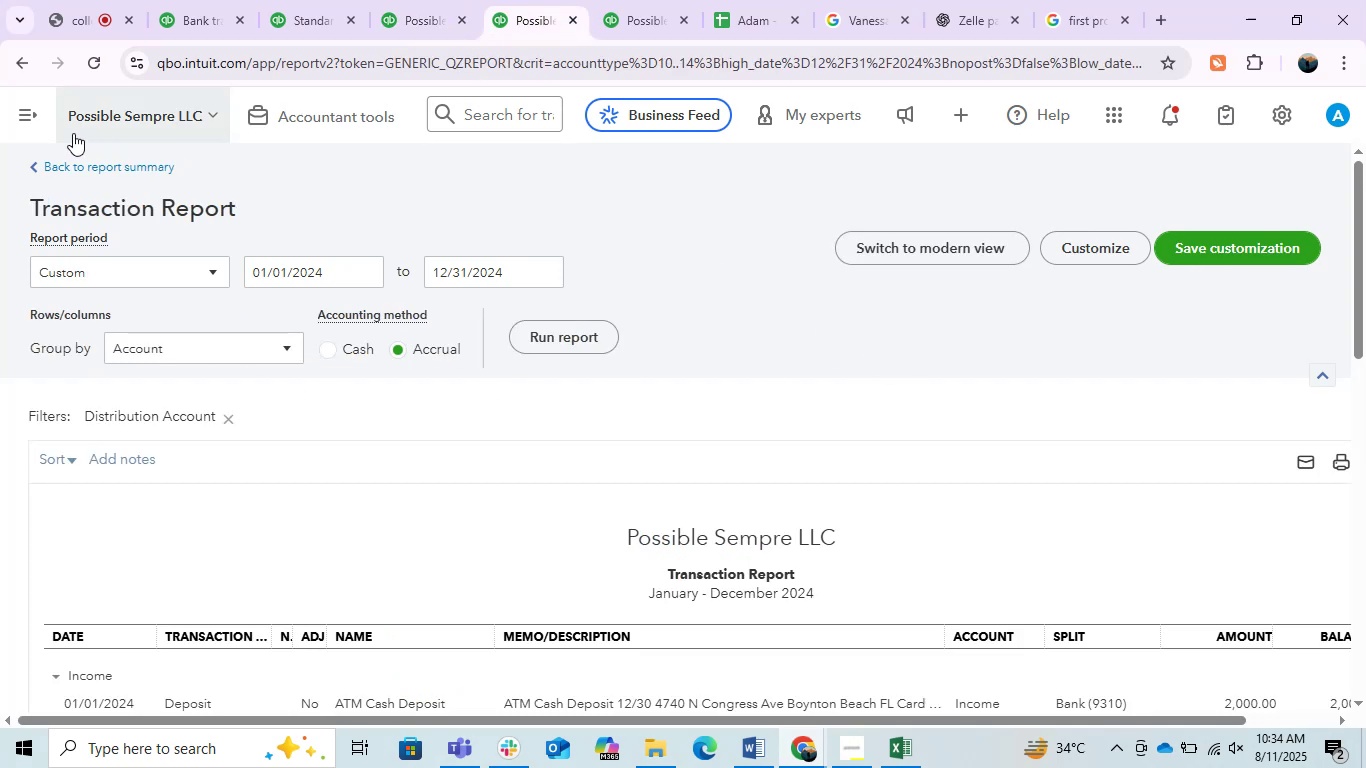 
left_click([14, 65])
 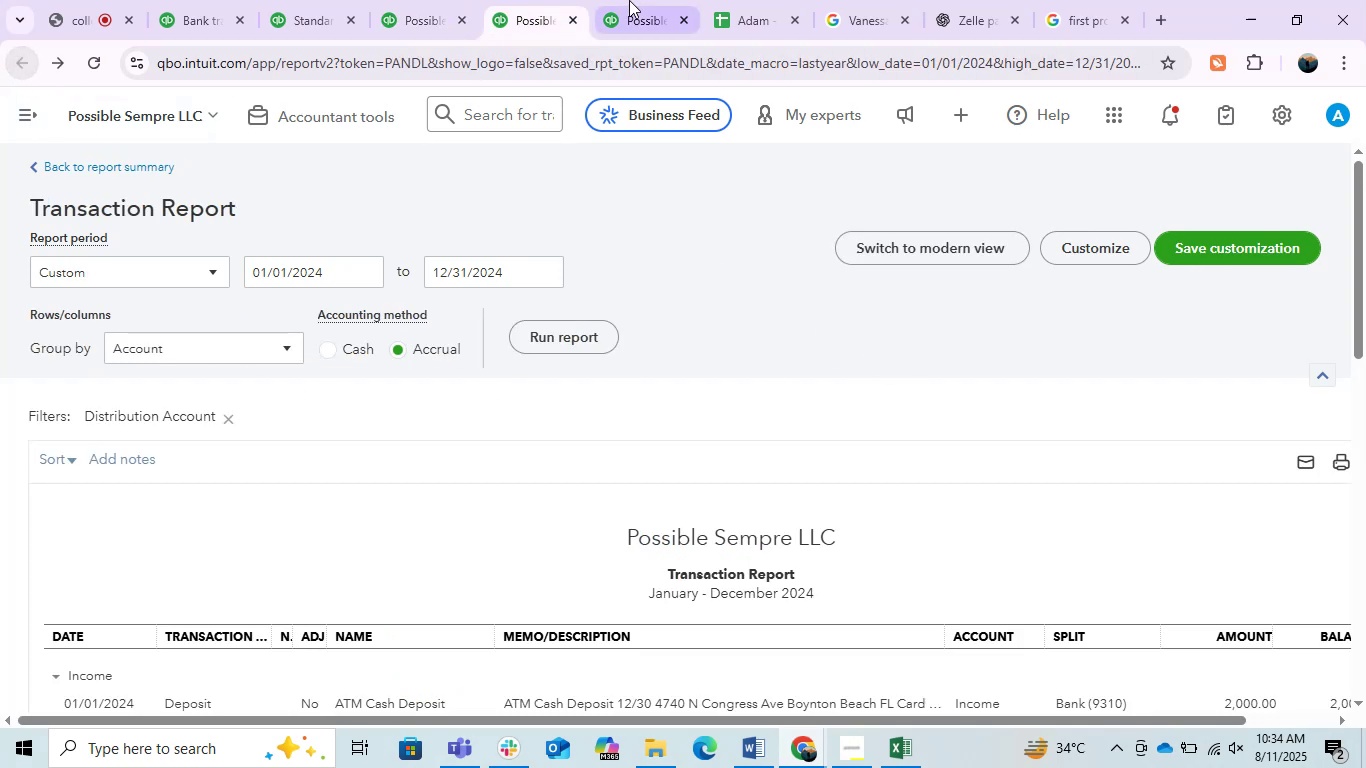 
left_click([629, 0])
 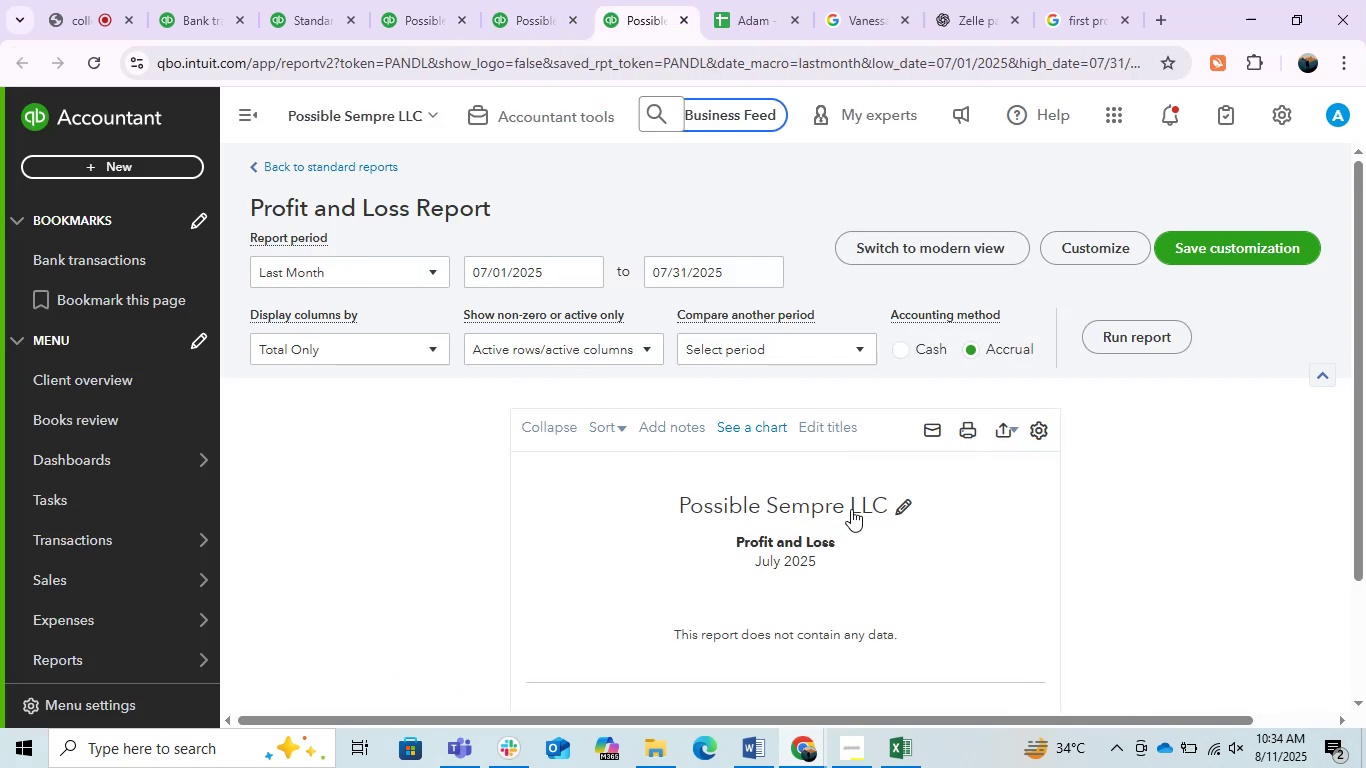 
scroll: coordinate [768, 594], scroll_direction: up, amount: 1.0
 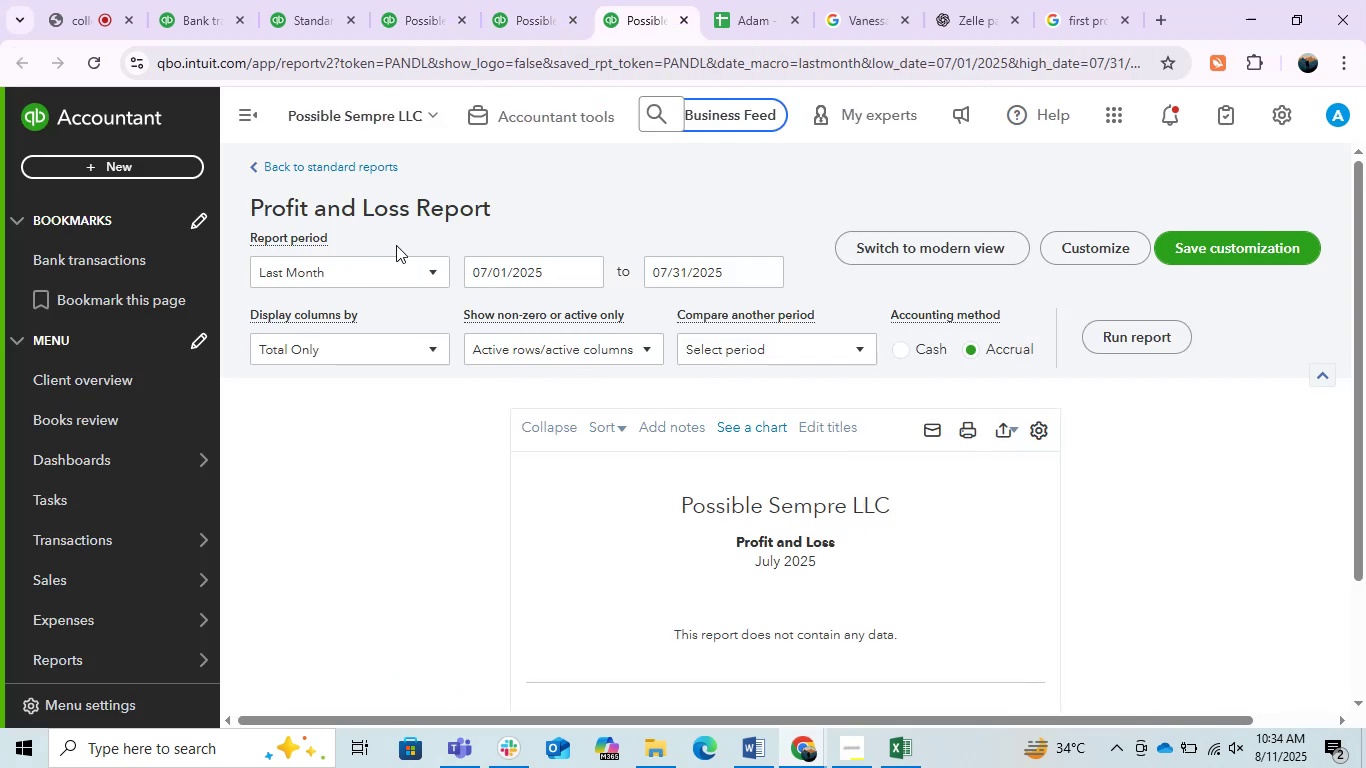 
left_click([387, 270])
 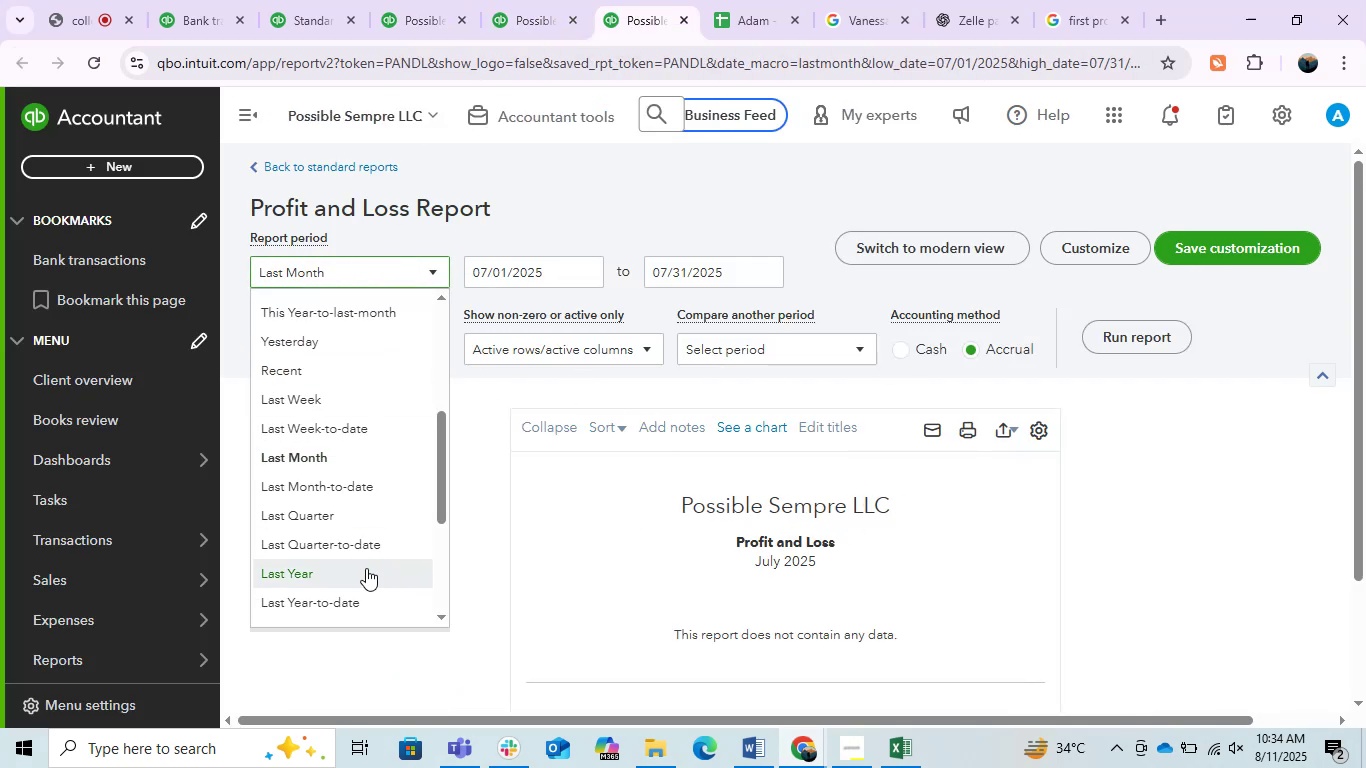 
left_click([366, 568])
 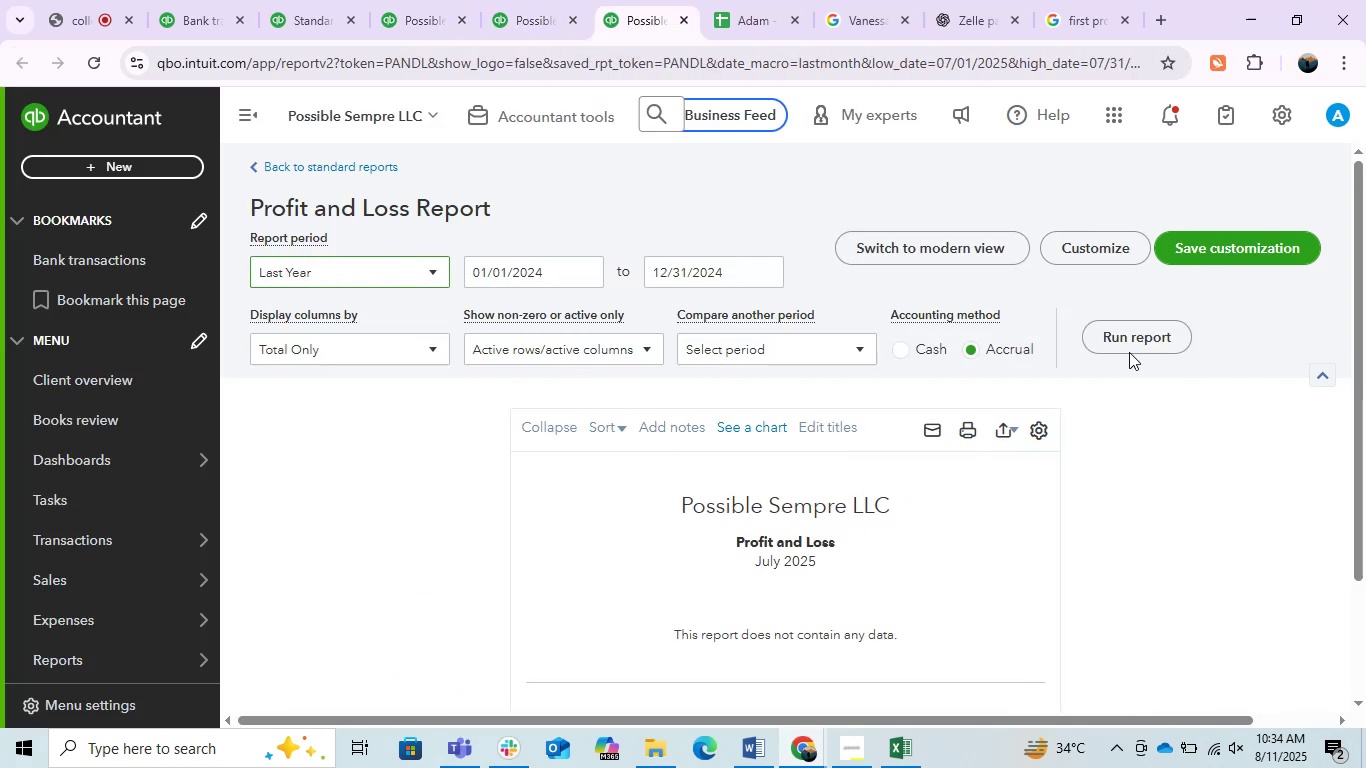 
left_click([1111, 335])
 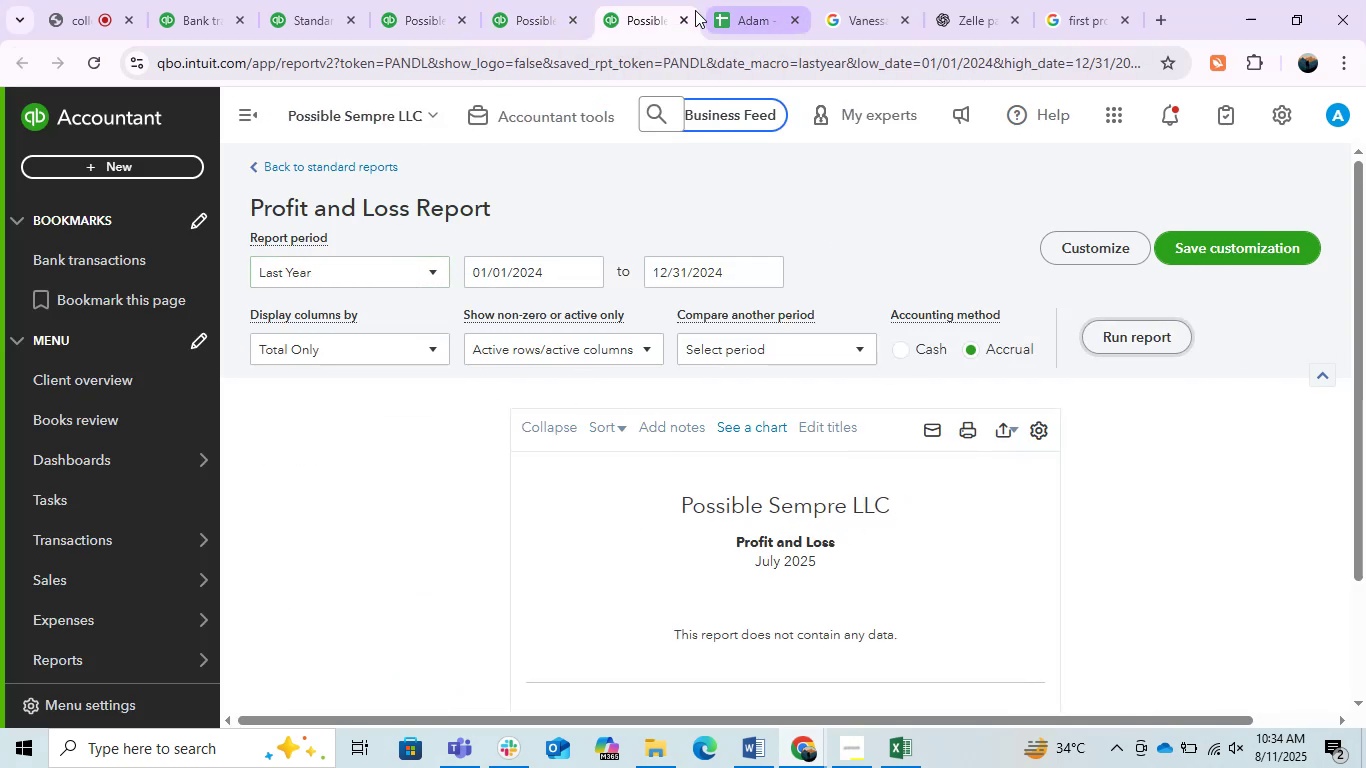 
left_click_drag(start_coordinate=[660, 20], to_coordinate=[572, 17])
 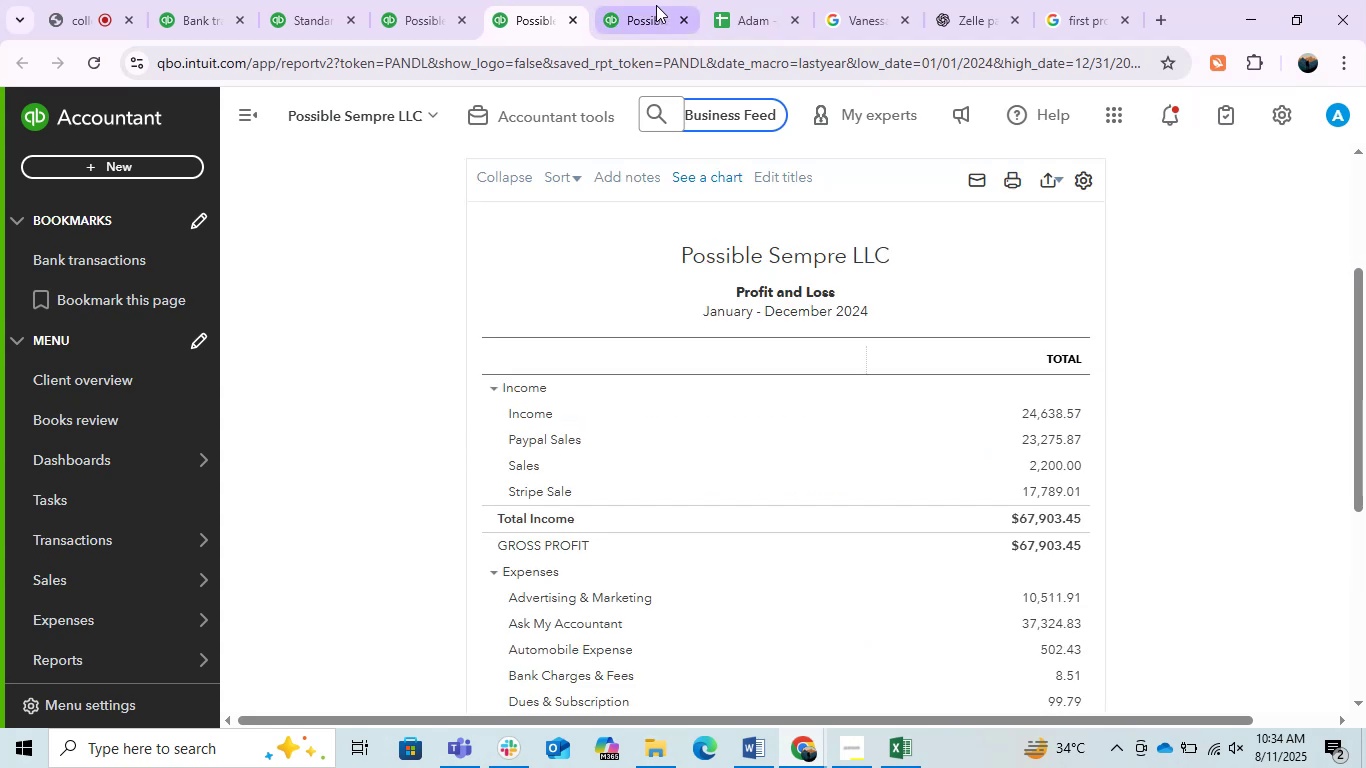 
left_click([656, 5])
 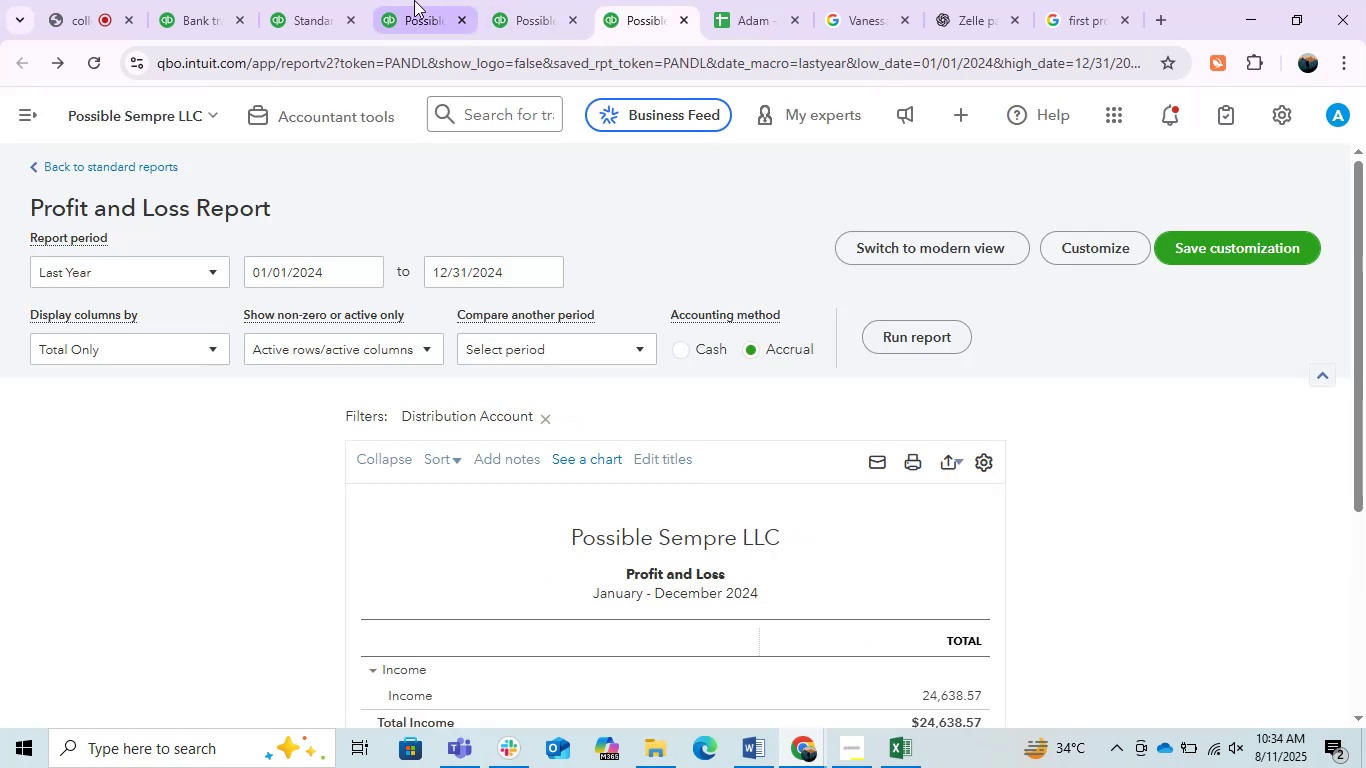 
left_click([494, 0])
 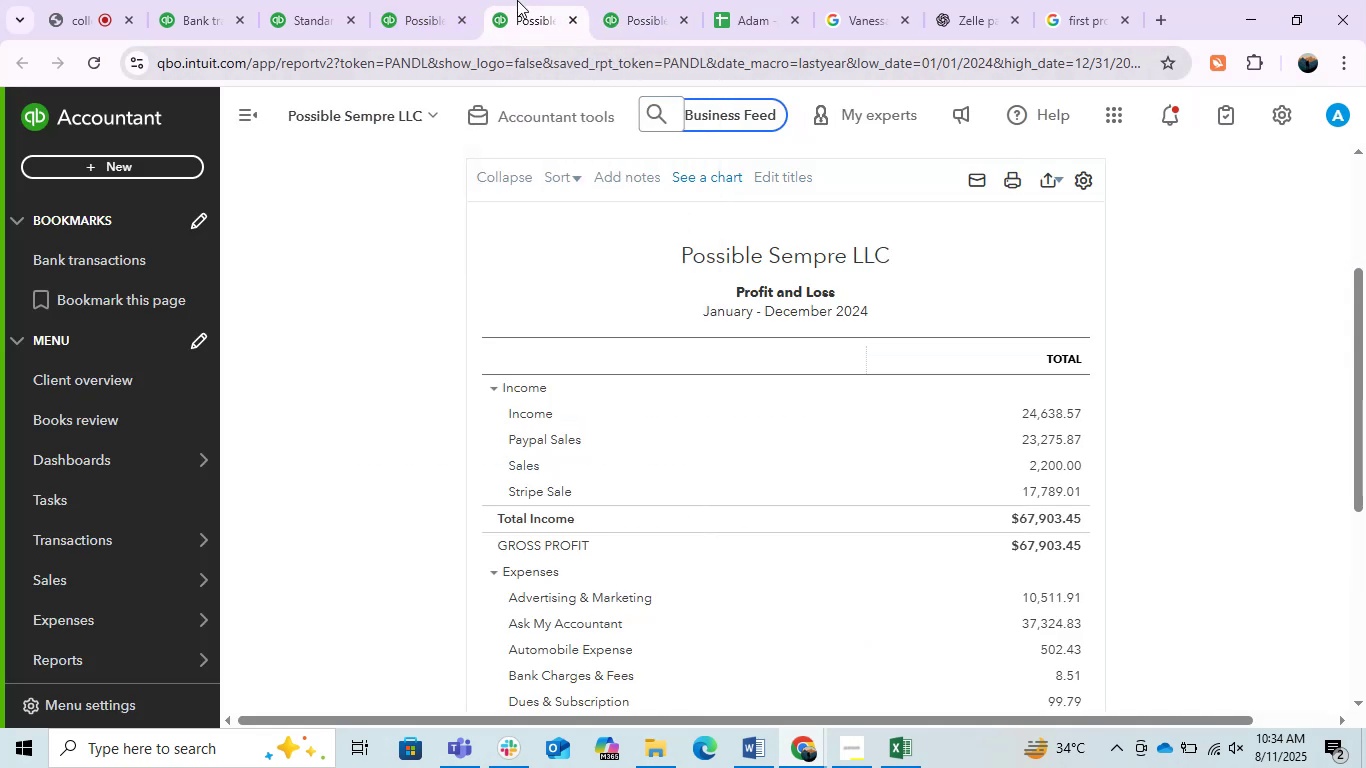 
left_click([436, 0])
 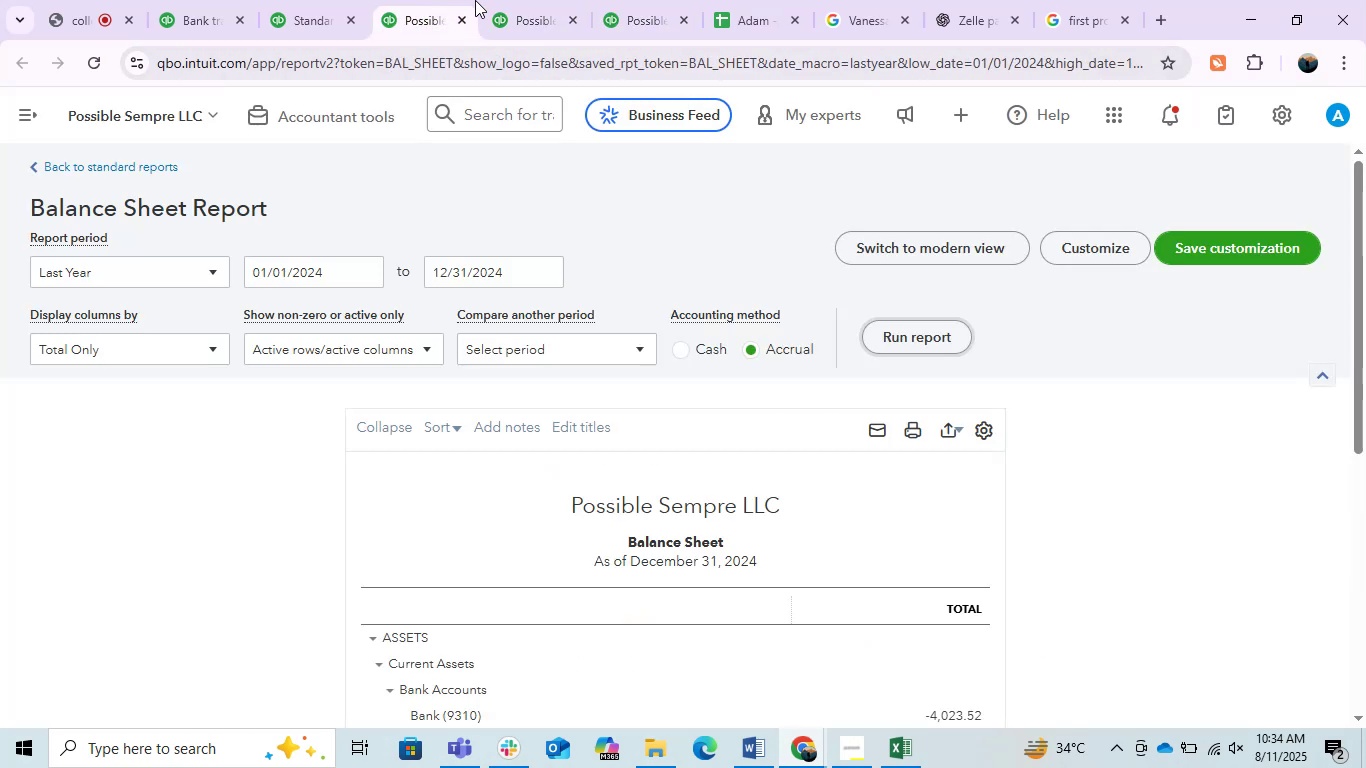 
left_click([531, 0])
 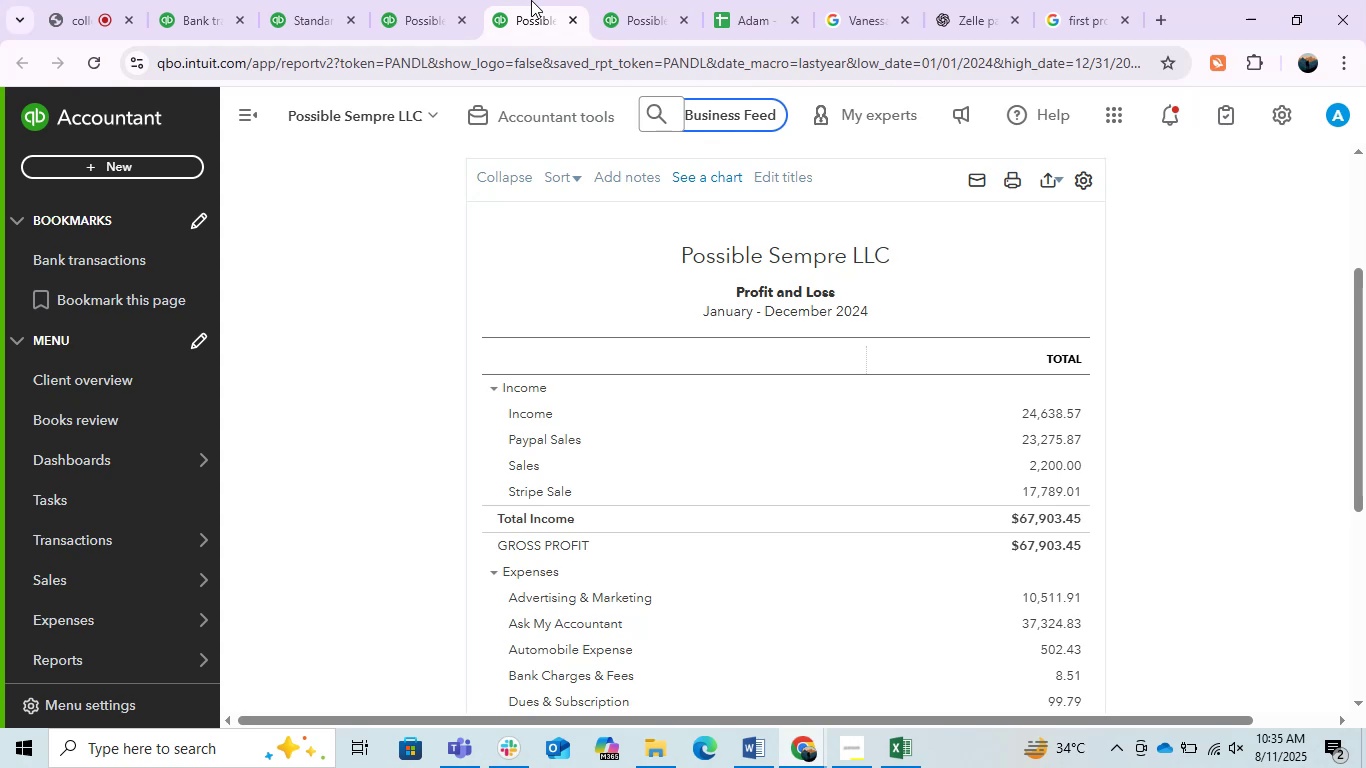 
wait(39.78)
 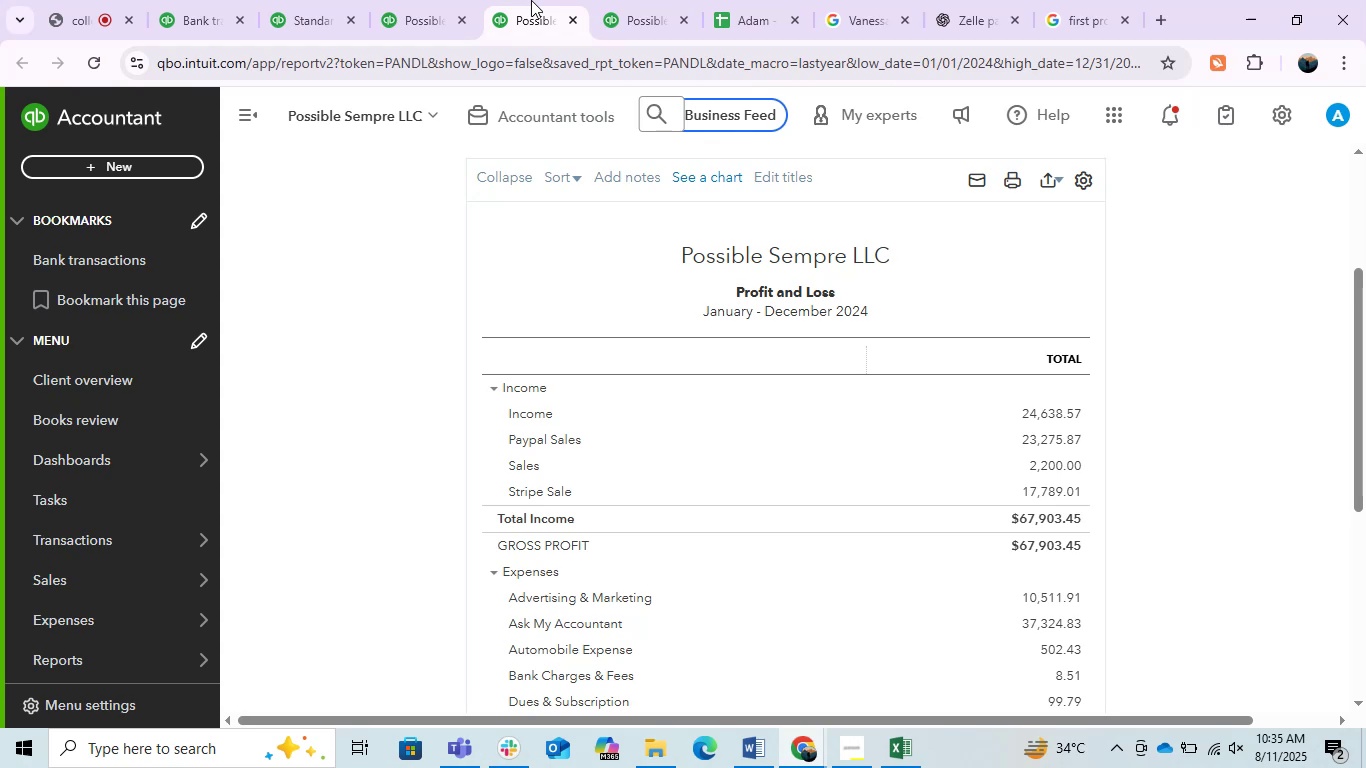 
scroll: coordinate [574, 372], scroll_direction: down, amount: 1.0
 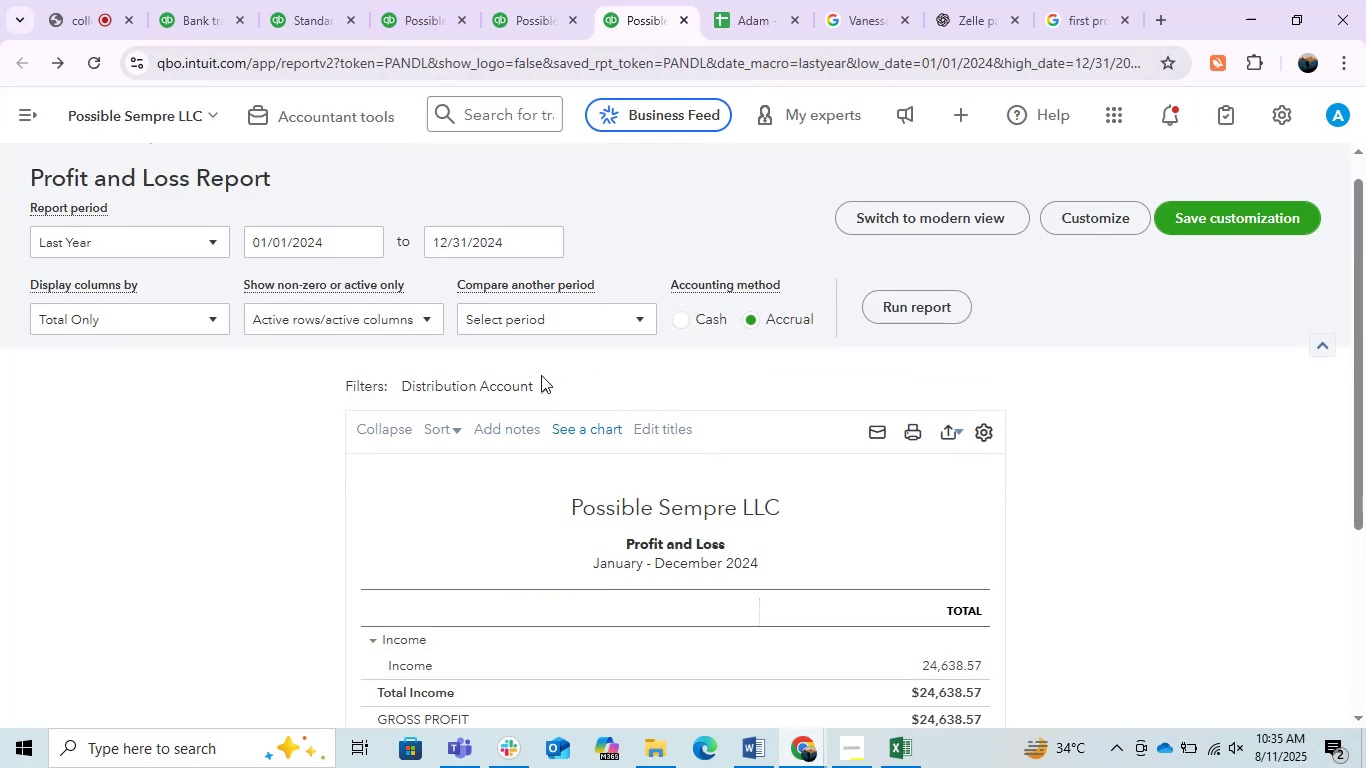 
left_click([544, 380])
 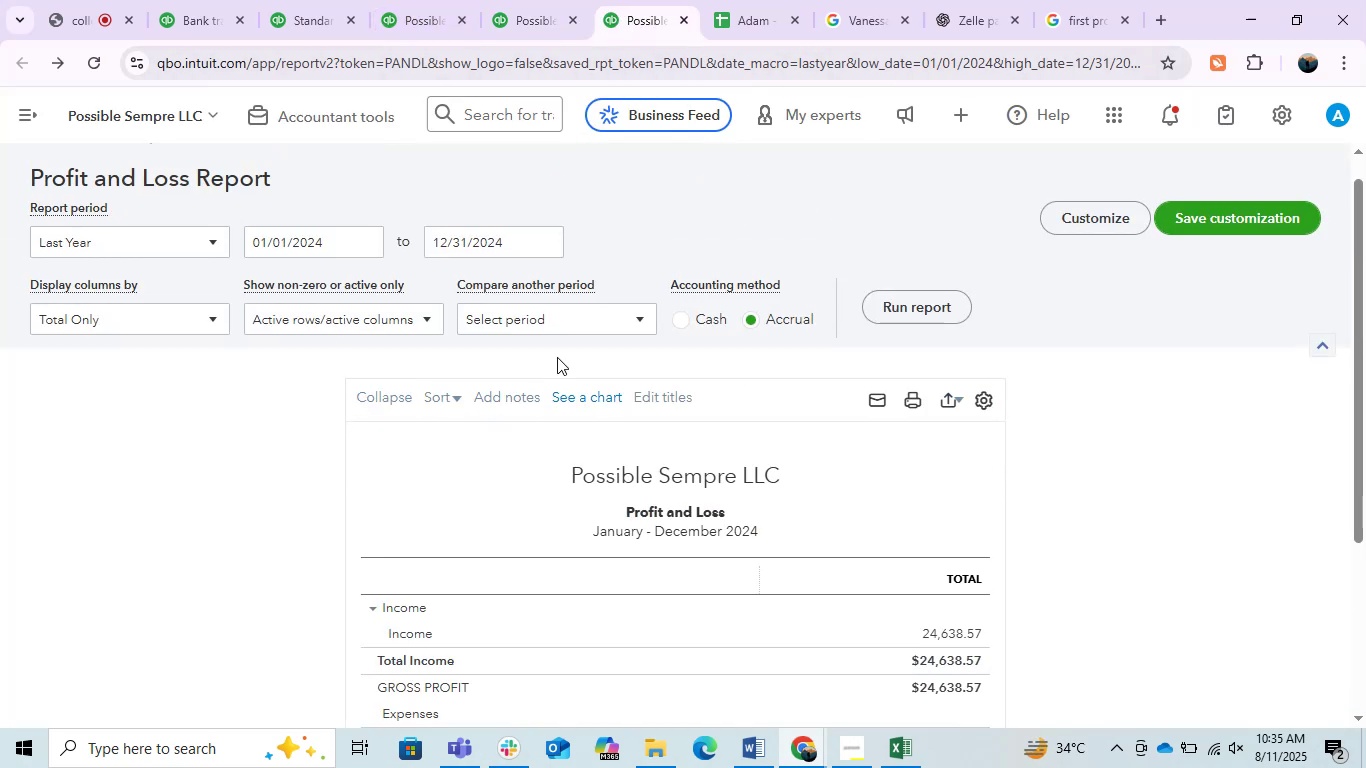 
mouse_move([677, 63])
 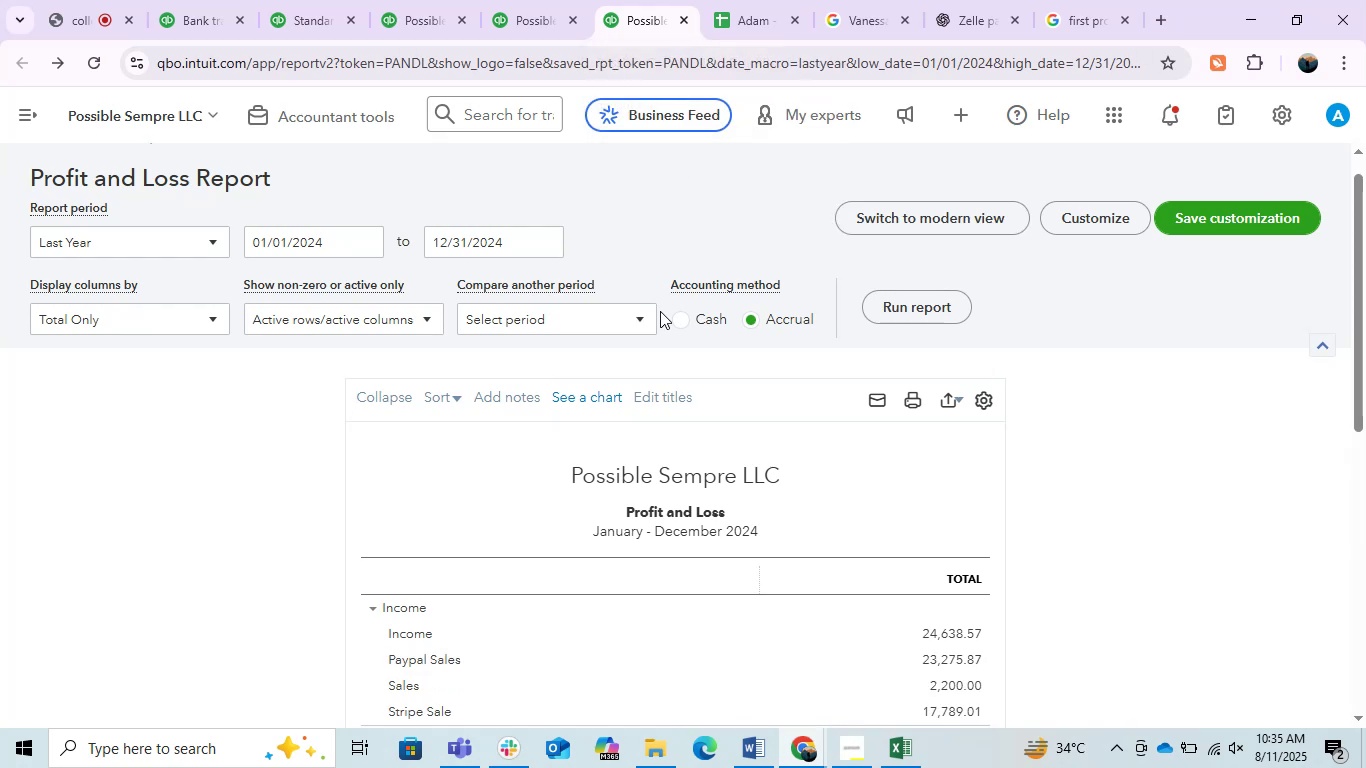 
scroll: coordinate [660, 312], scroll_direction: down, amount: 1.0
 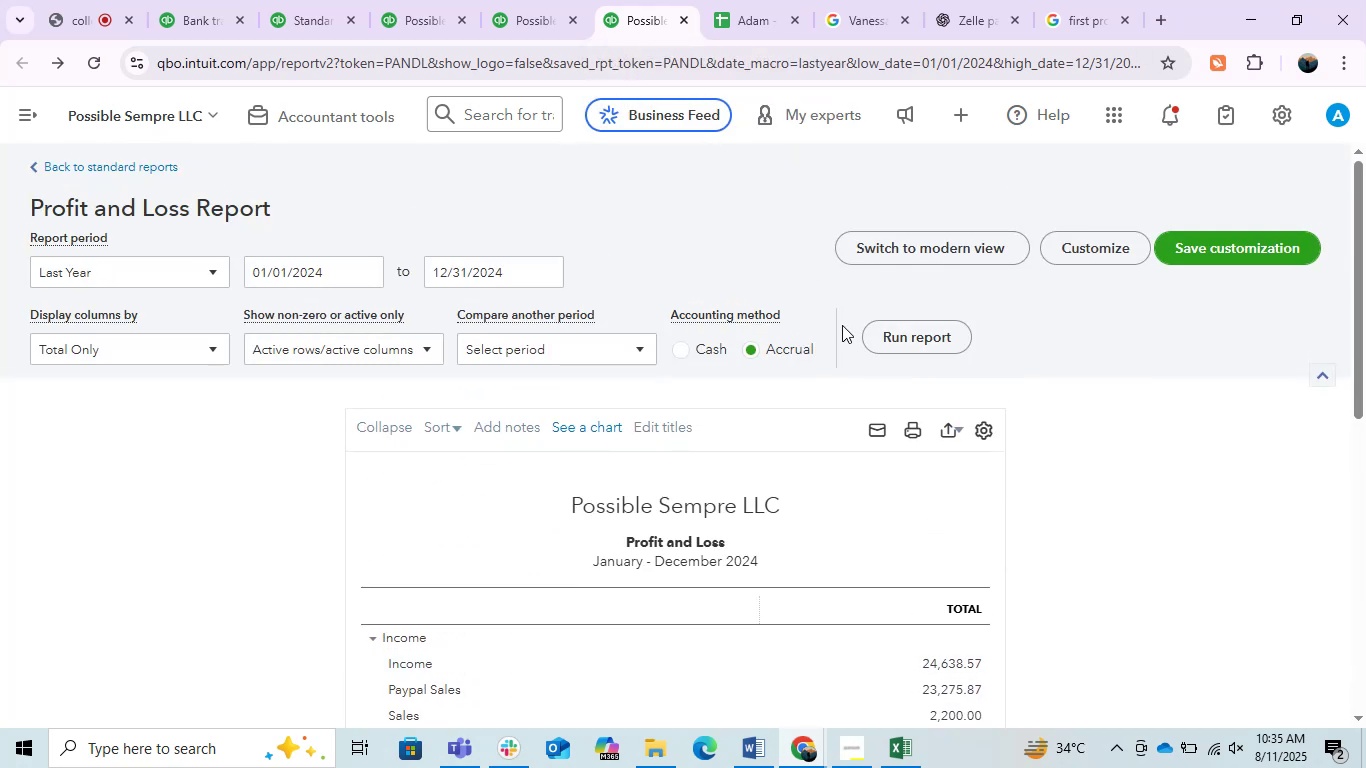 
left_click([925, 335])
 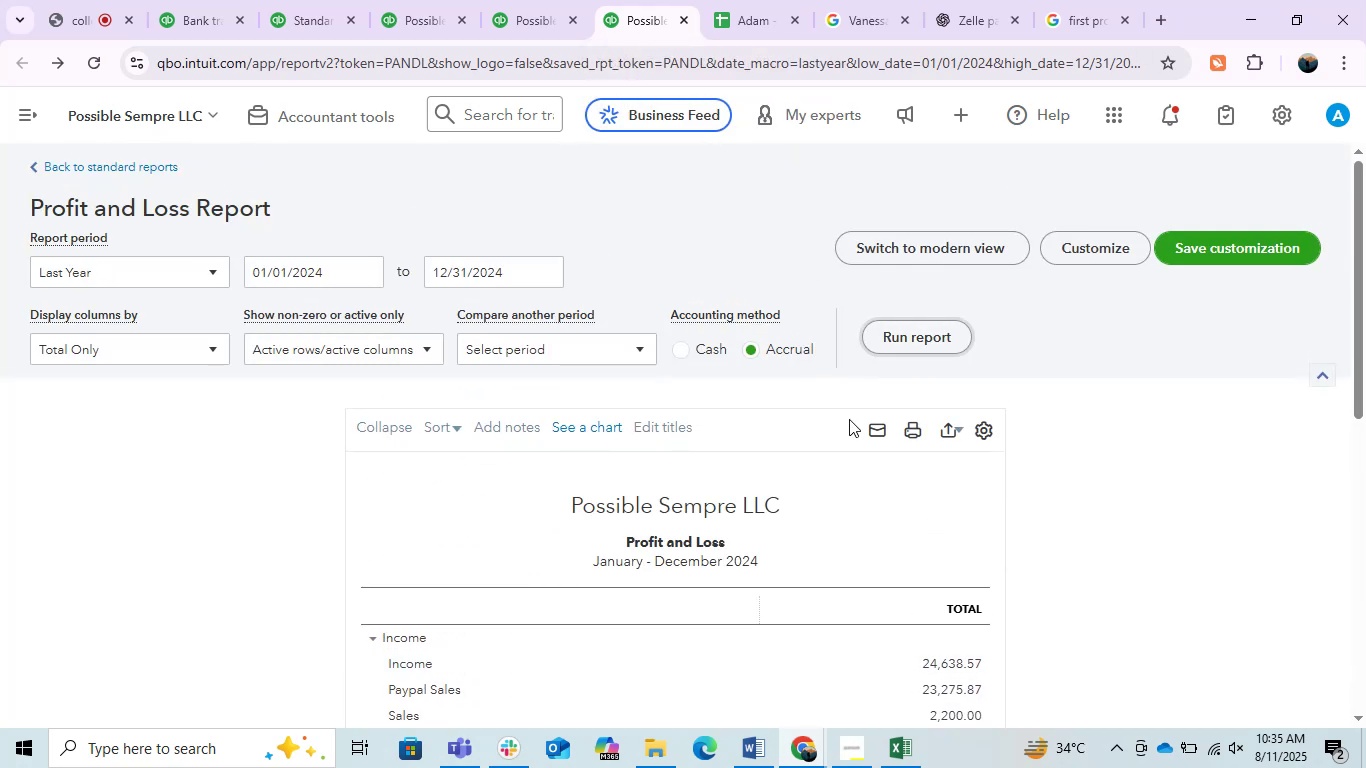 
scroll: coordinate [830, 419], scroll_direction: down, amount: 2.0
 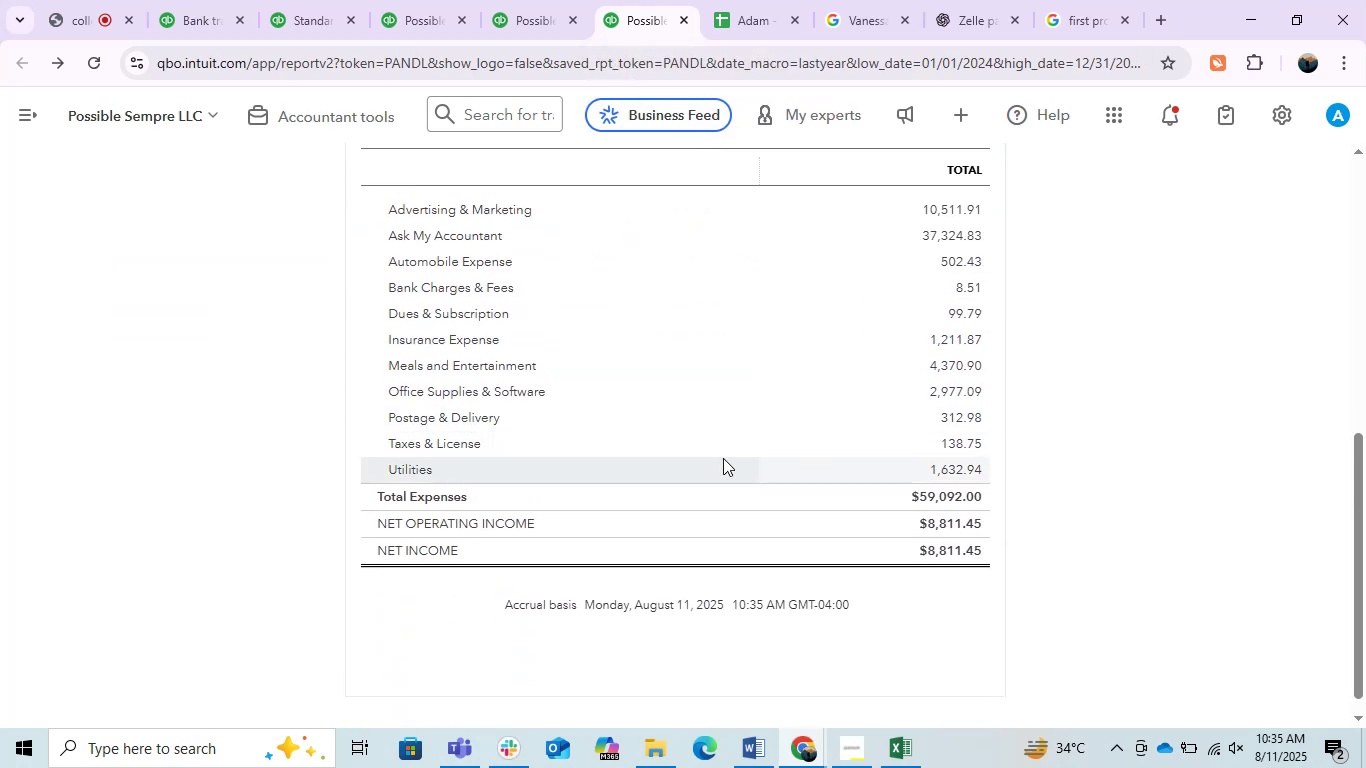 
scroll: coordinate [705, 409], scroll_direction: up, amount: 2.0
 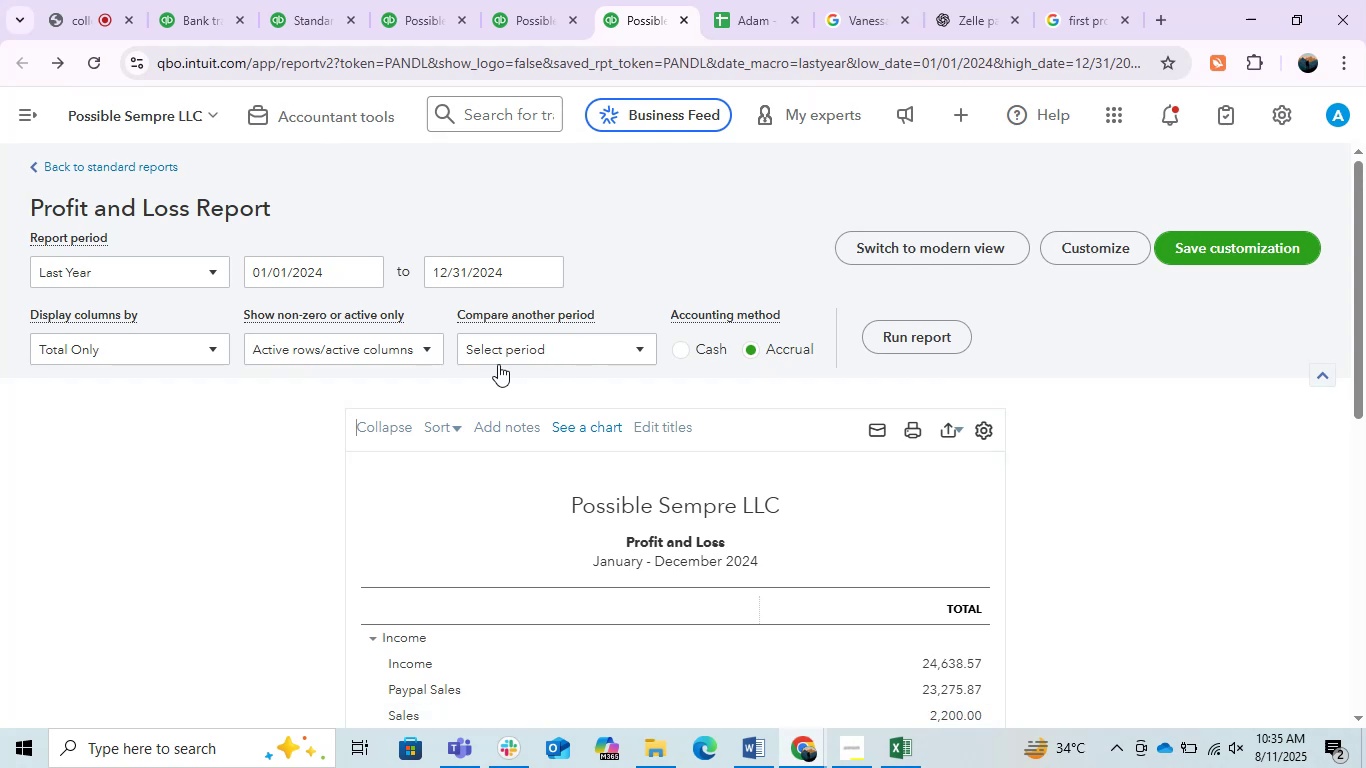 
left_click([488, 341])
 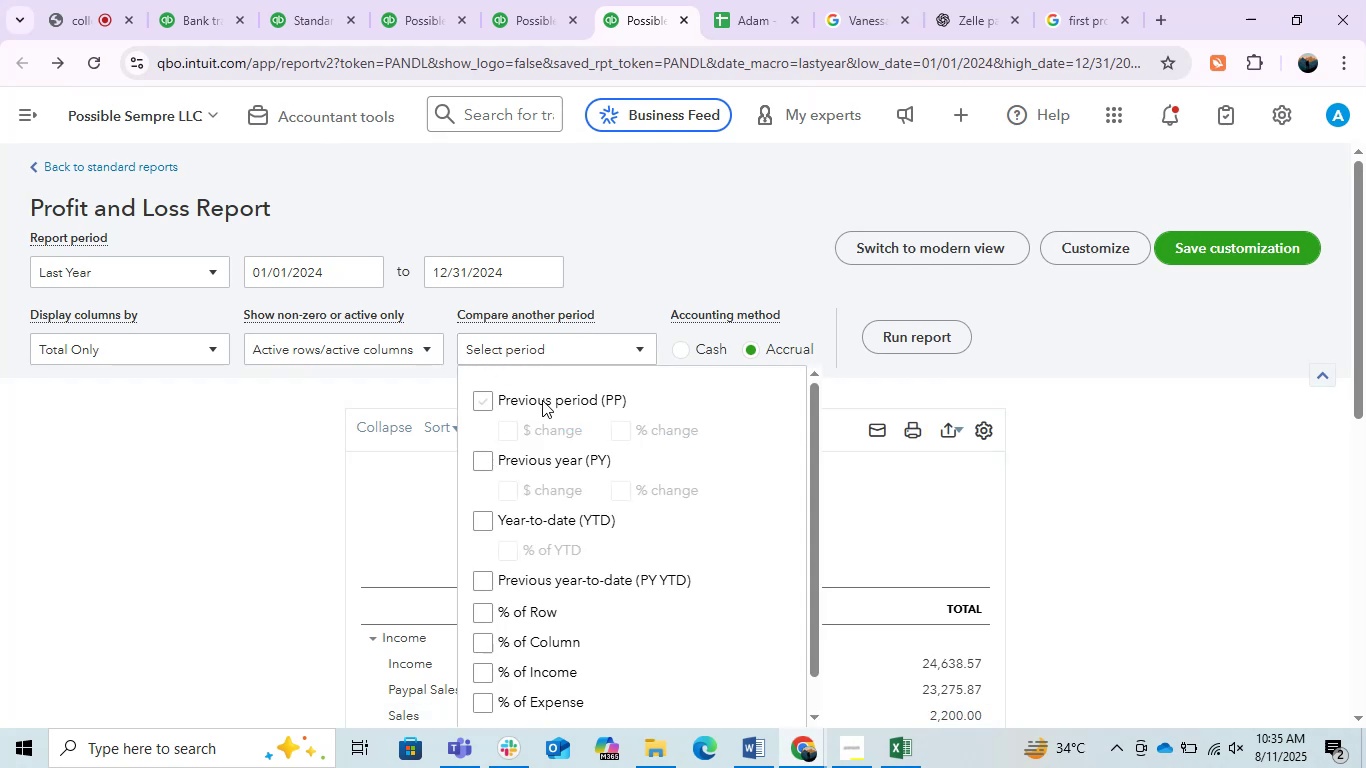 
left_click([542, 400])
 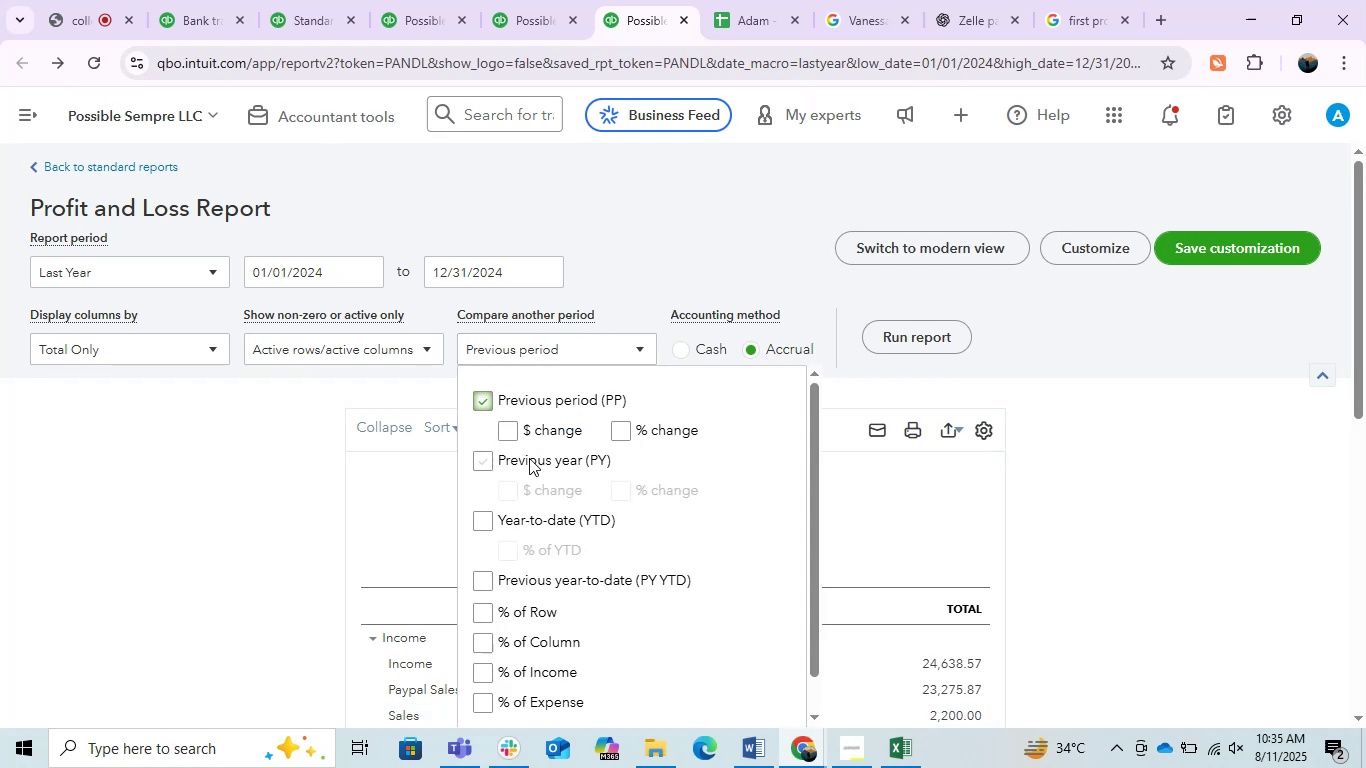 
left_click([529, 458])
 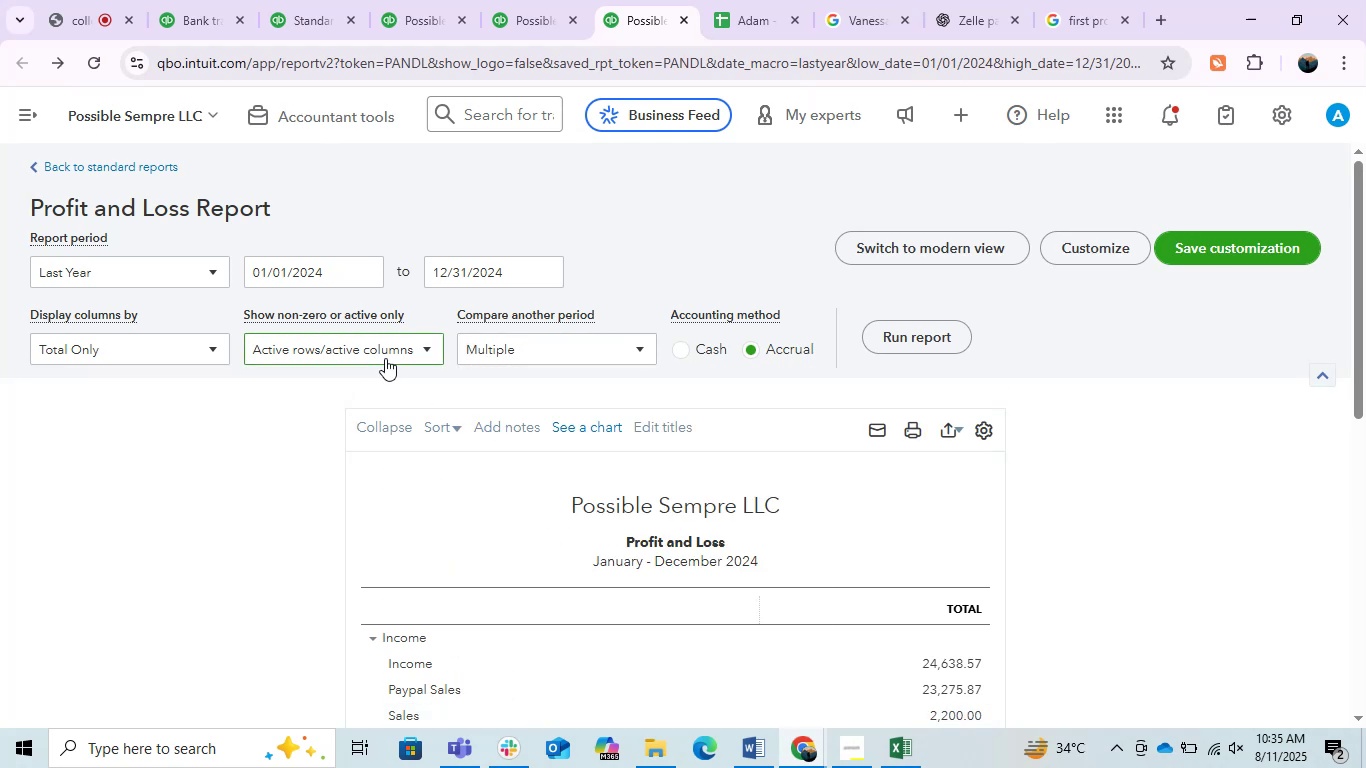 
left_click([361, 346])
 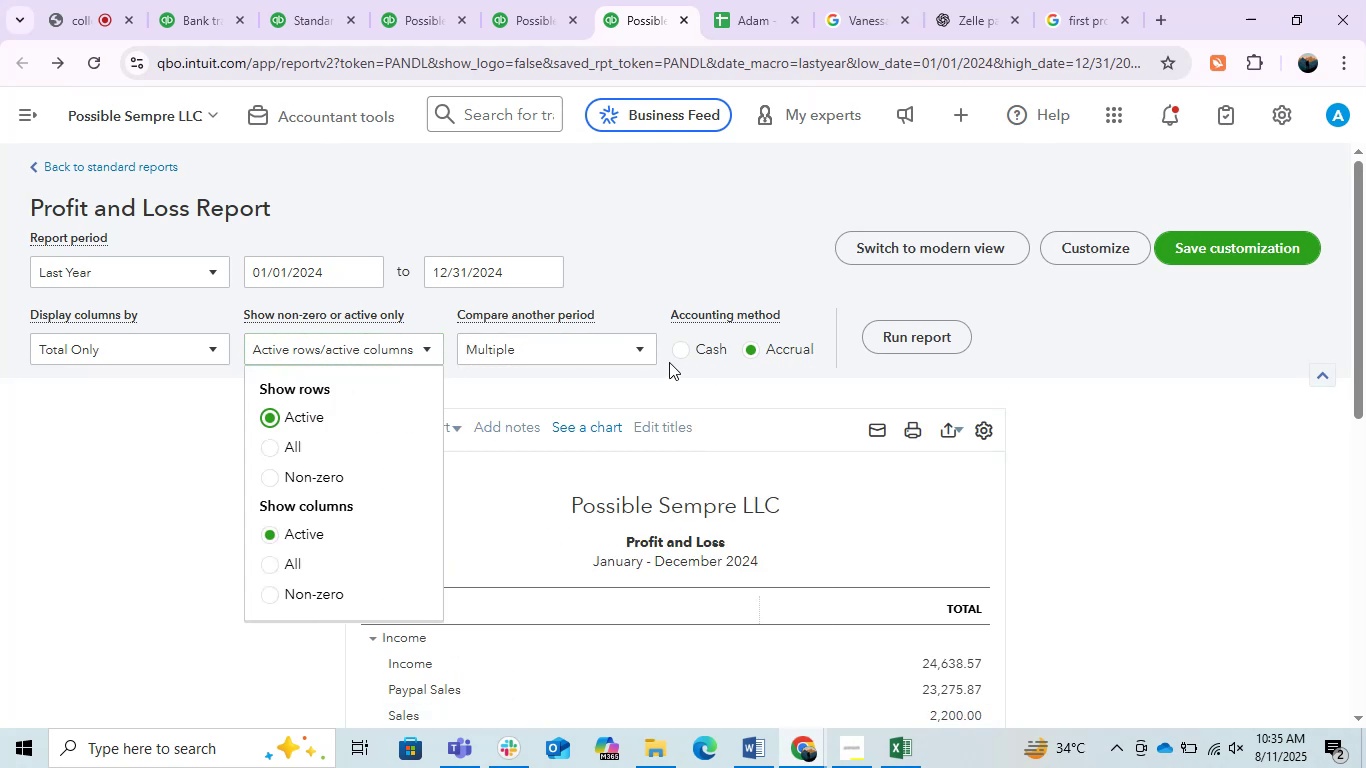 
left_click([618, 347])
 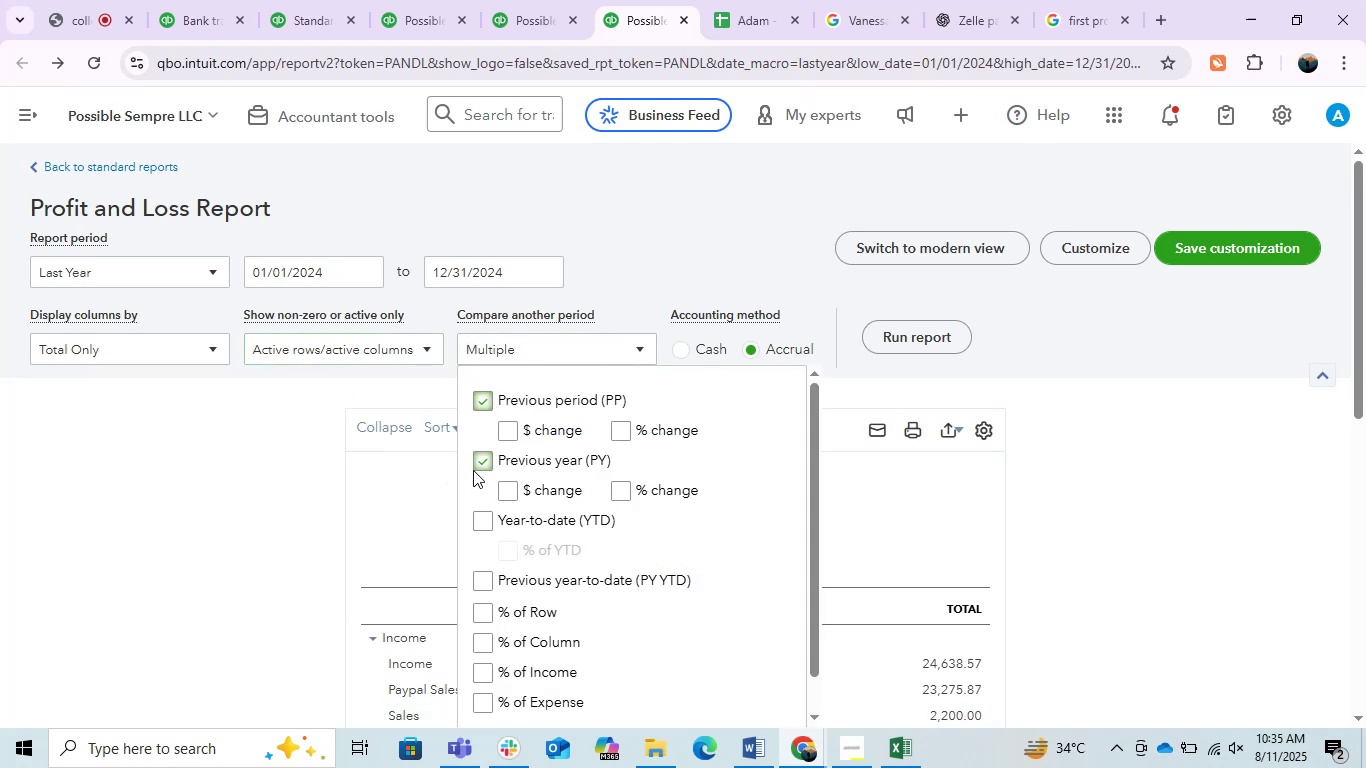 
left_click([480, 457])
 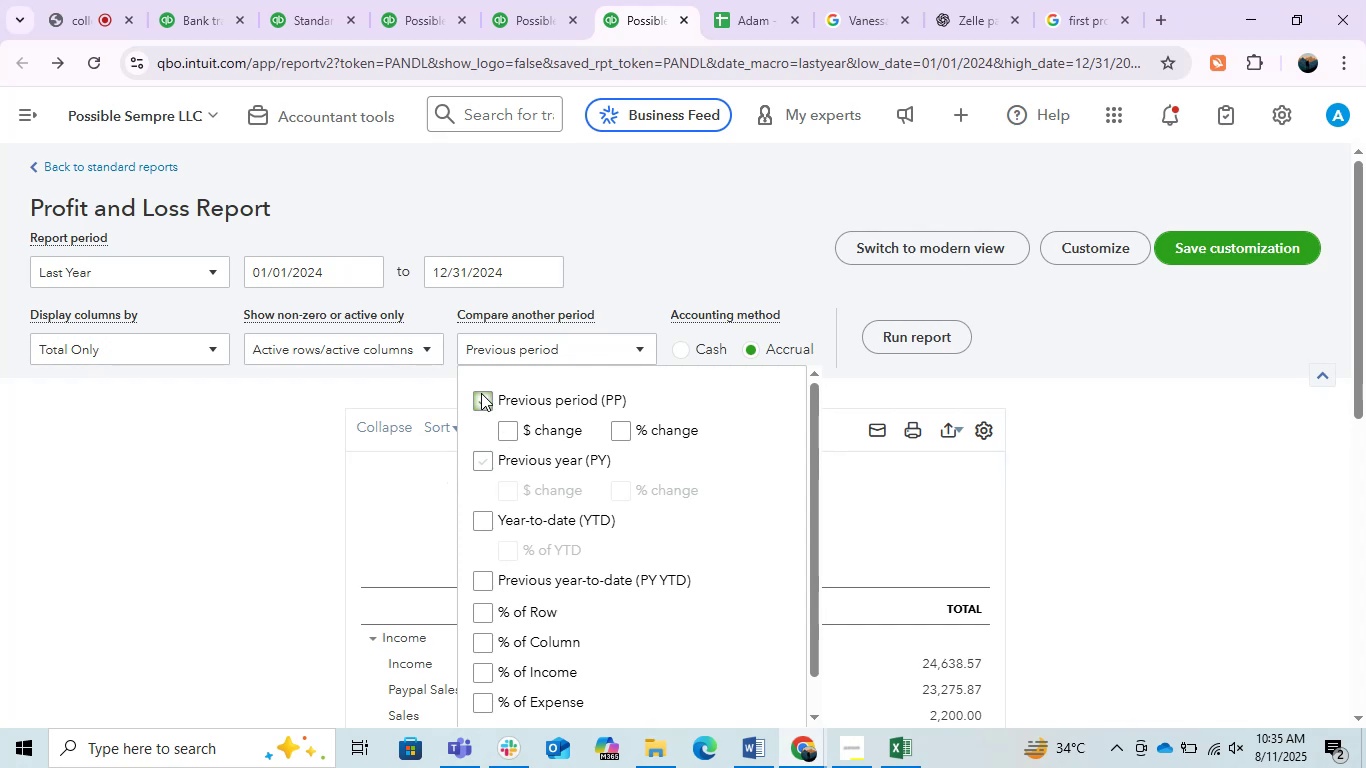 
left_click([481, 393])
 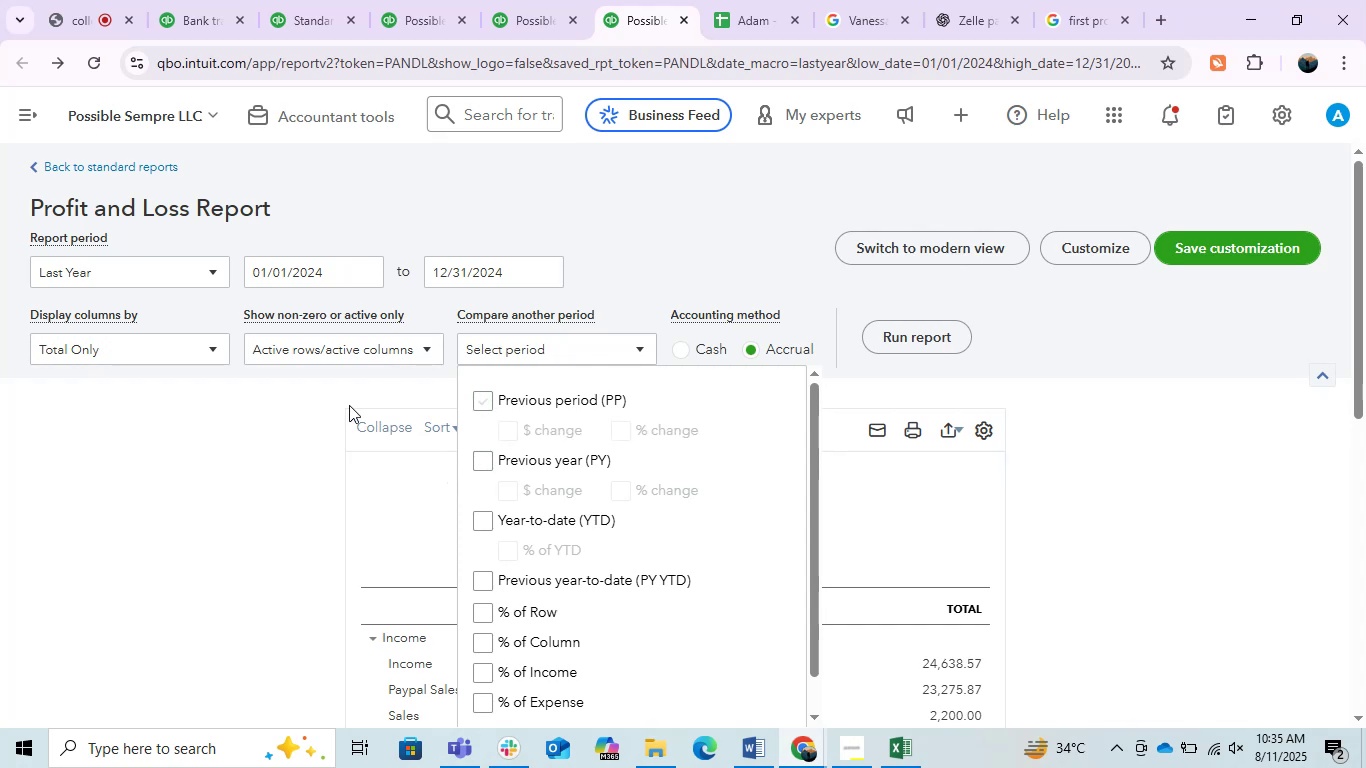 
double_click([349, 405])
 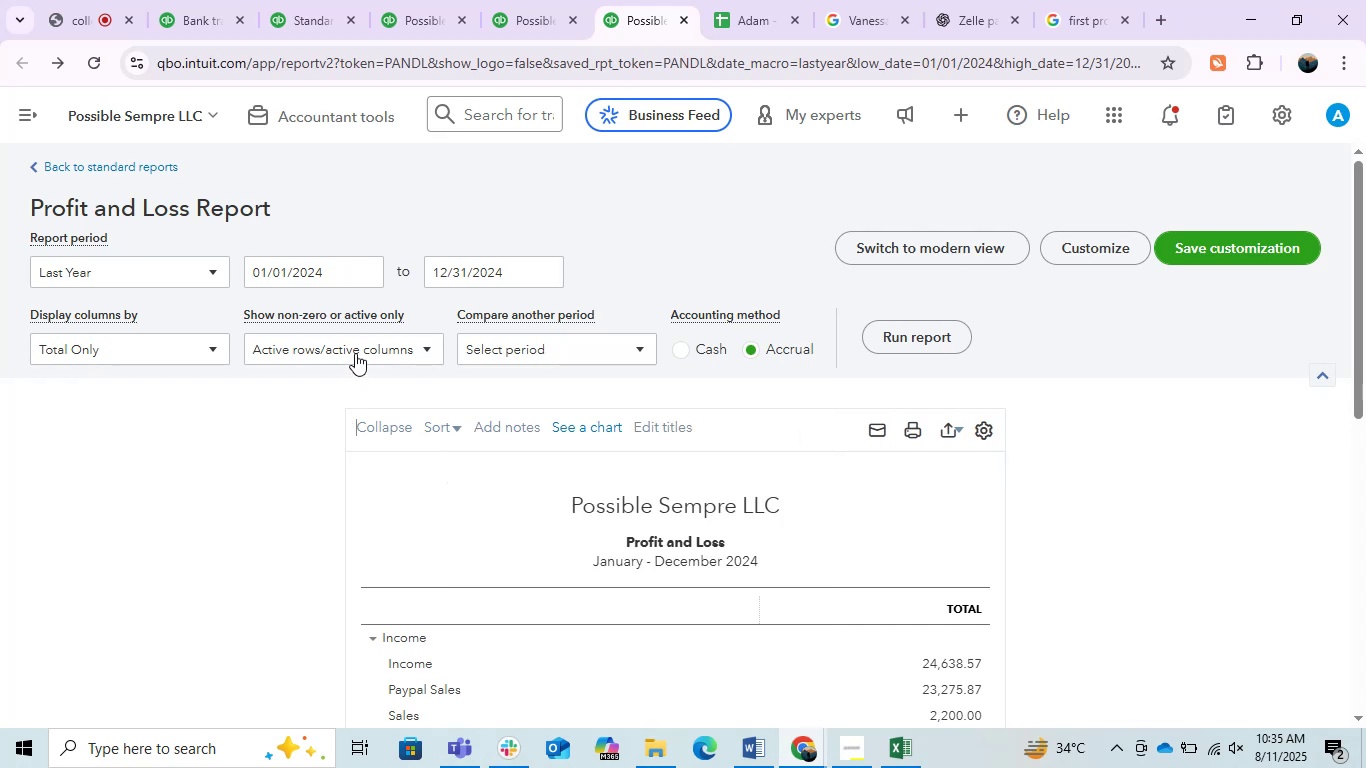 
left_click([355, 353])
 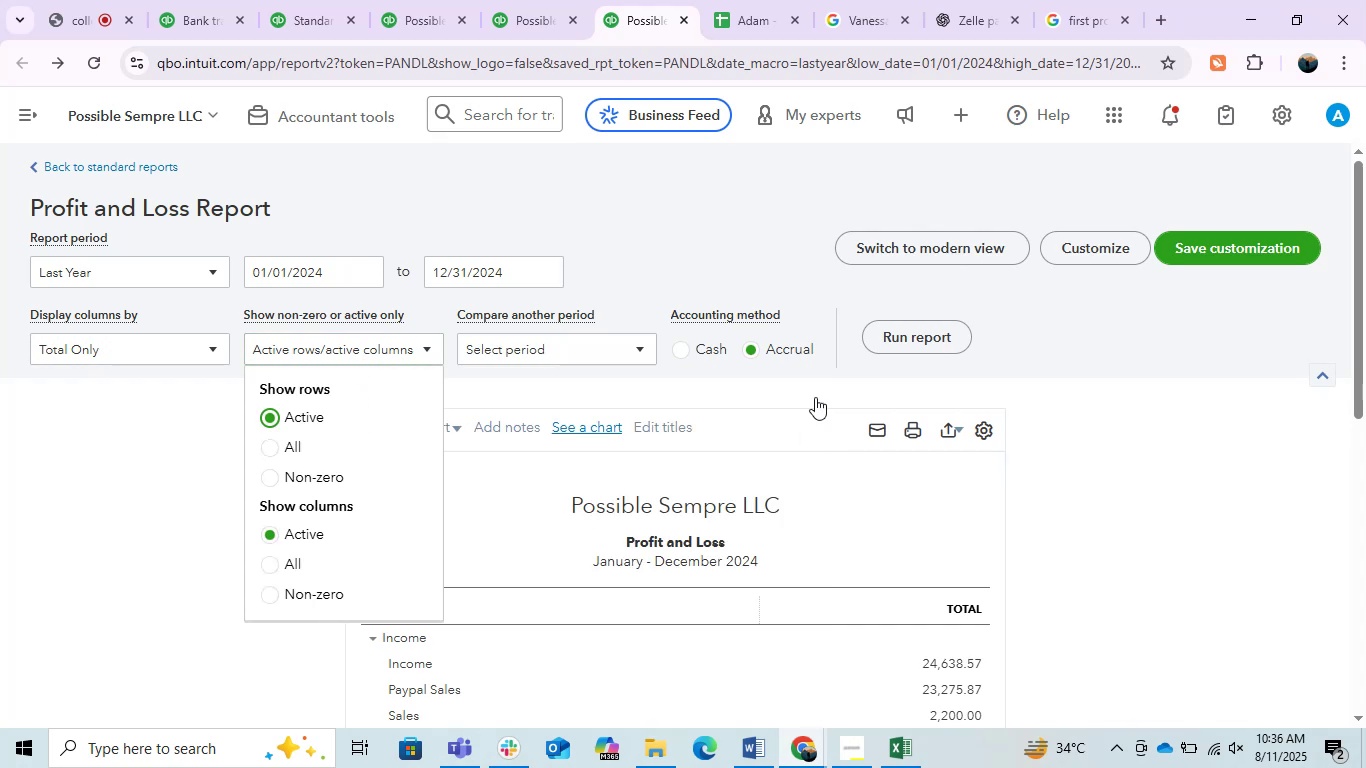 
left_click([1145, 328])
 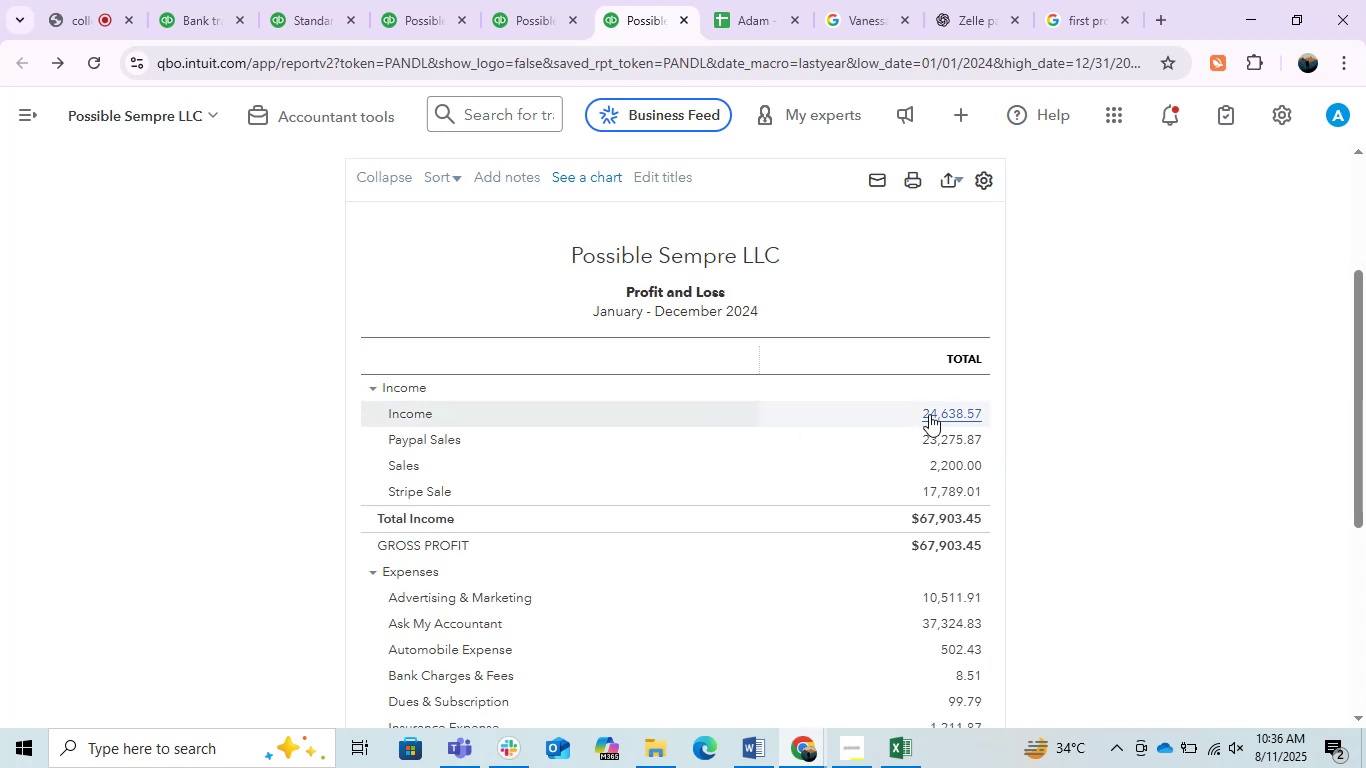 
scroll: coordinate [894, 426], scroll_direction: up, amount: 5.0
 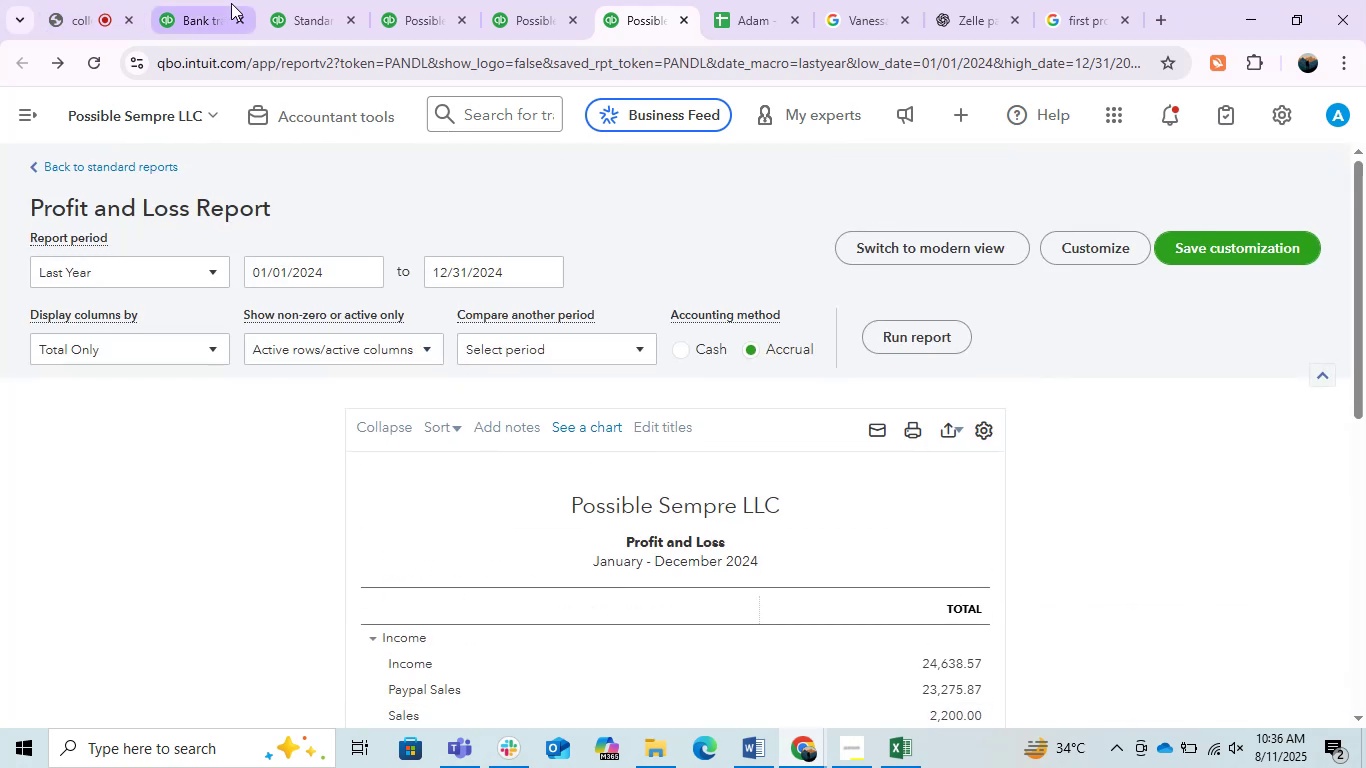 
left_click([211, 0])
 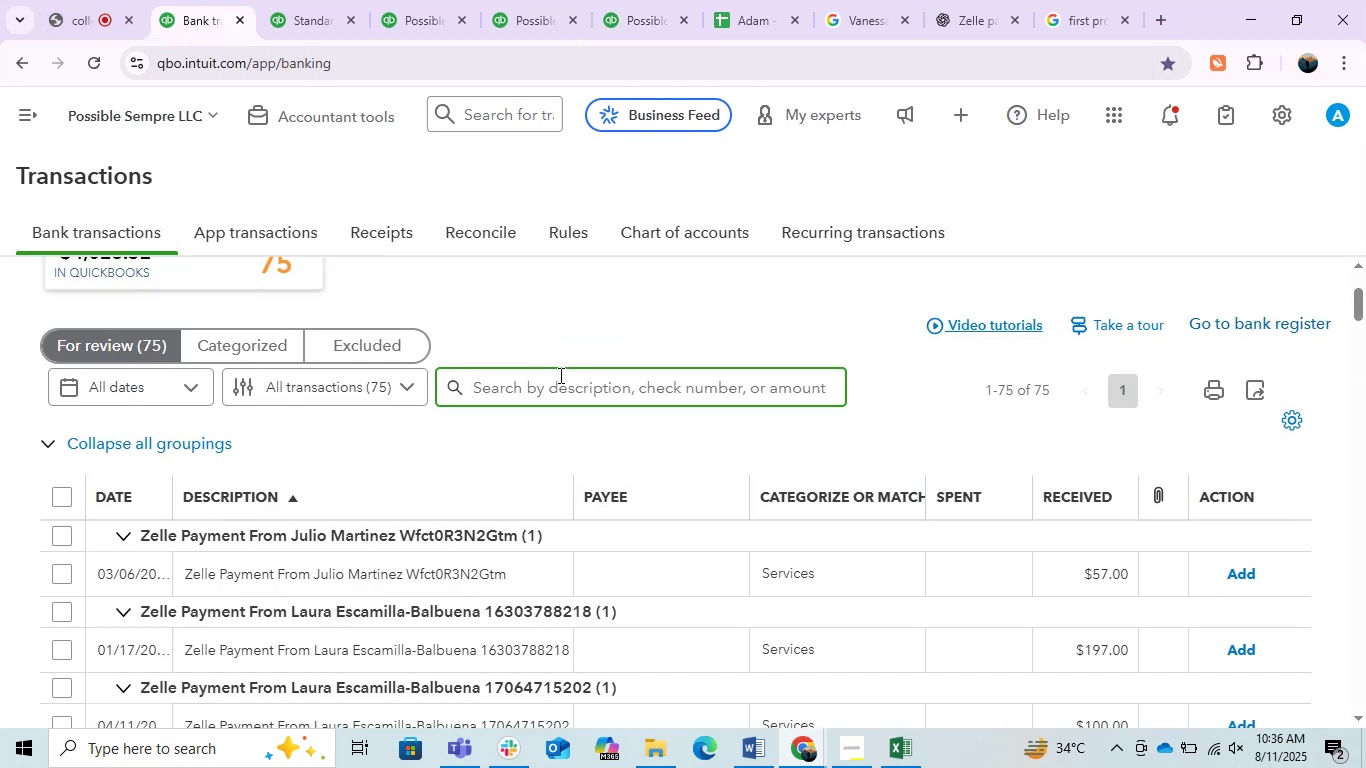 
scroll: coordinate [443, 314], scroll_direction: down, amount: 7.0
 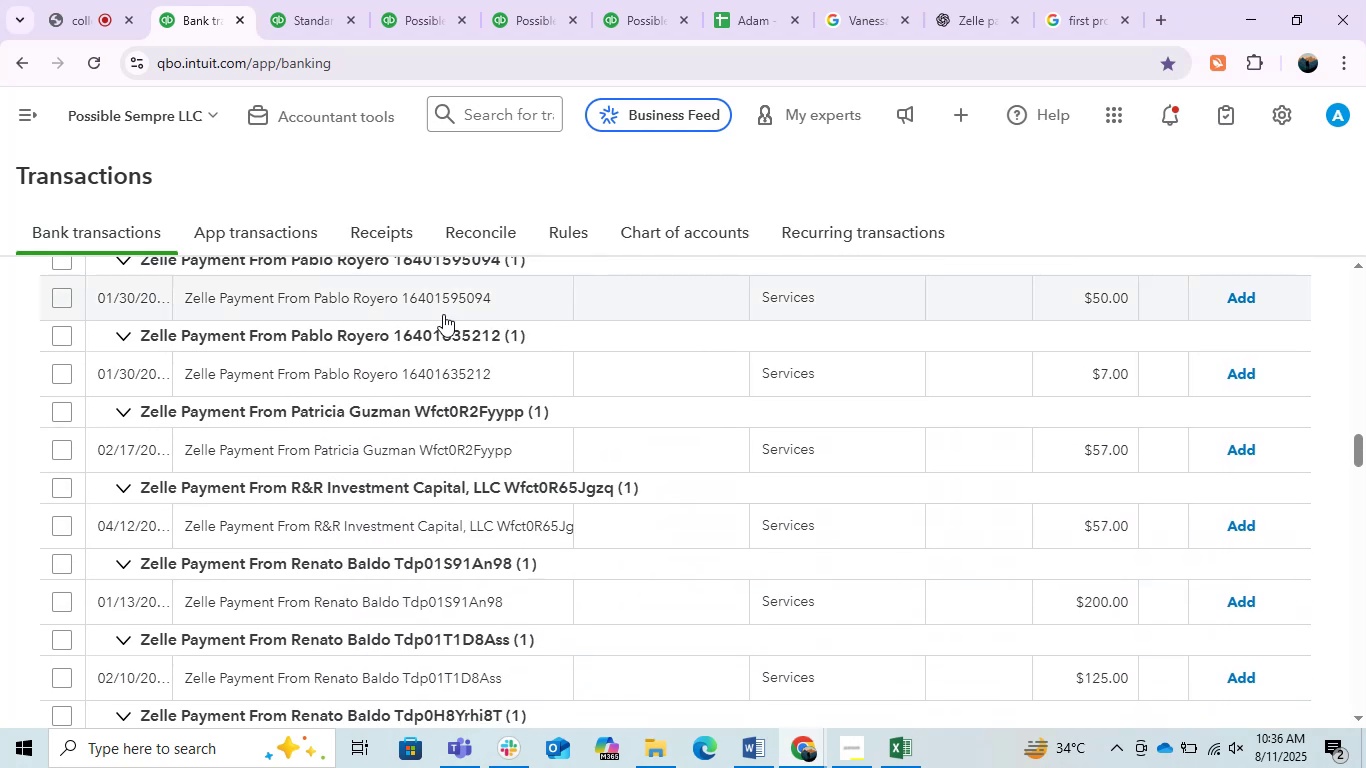 
scroll: coordinate [443, 314], scroll_direction: down, amount: 3.0
 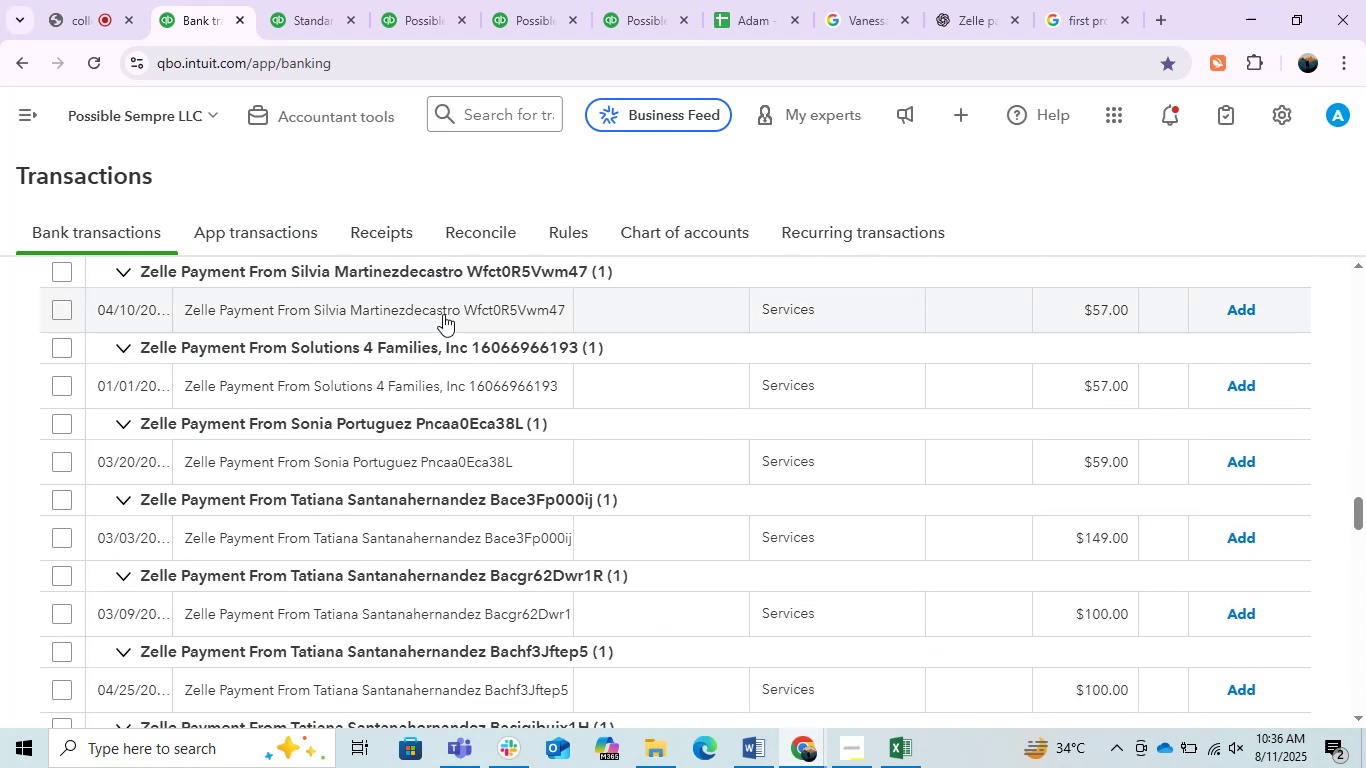 
scroll: coordinate [604, 366], scroll_direction: up, amount: 14.0
 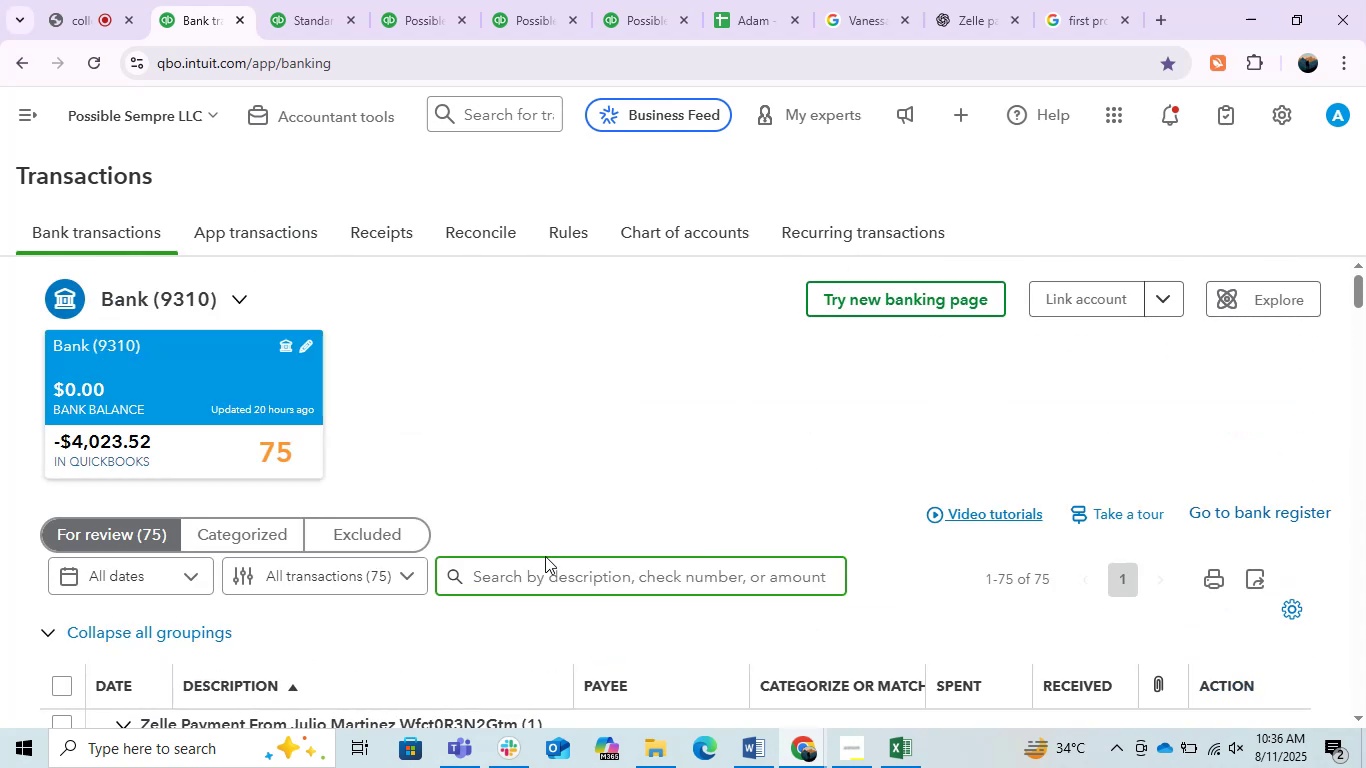 
type(tatiana)
 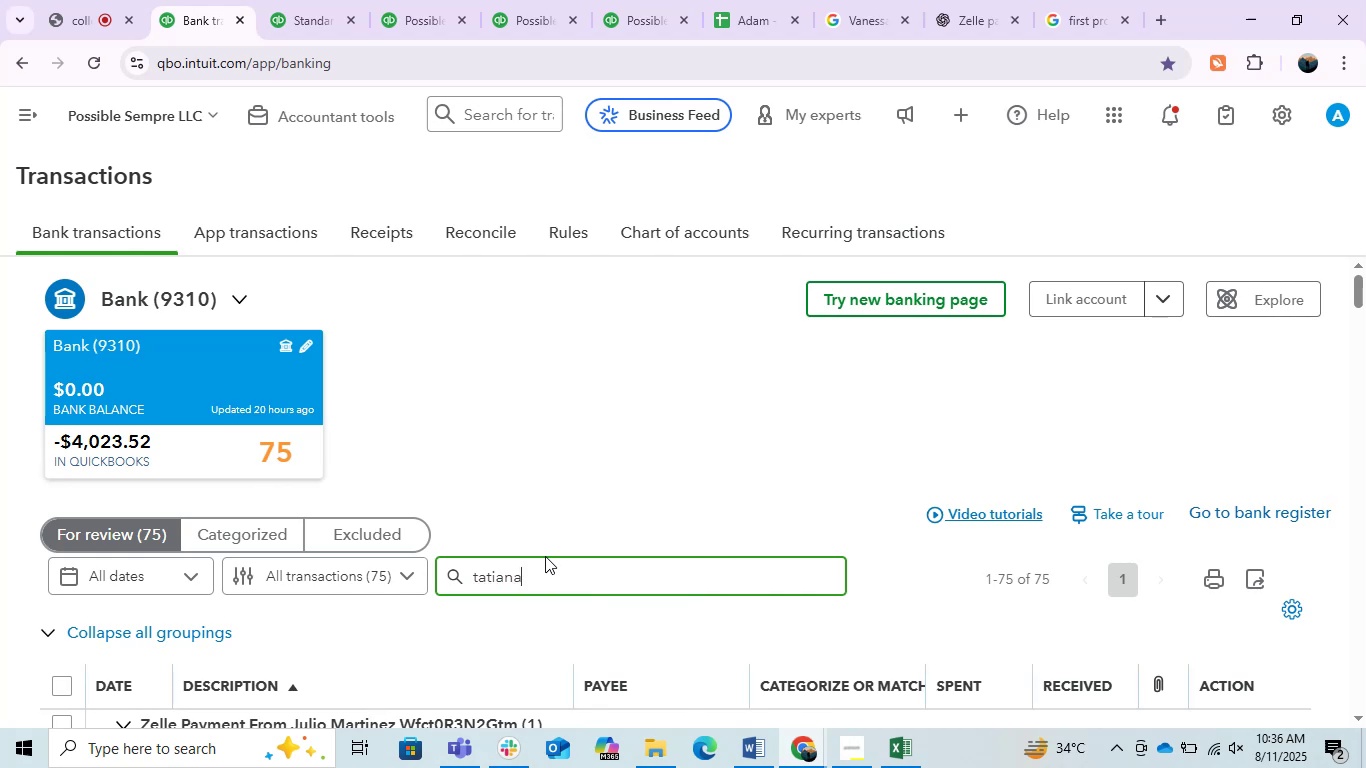 
key(Enter)
 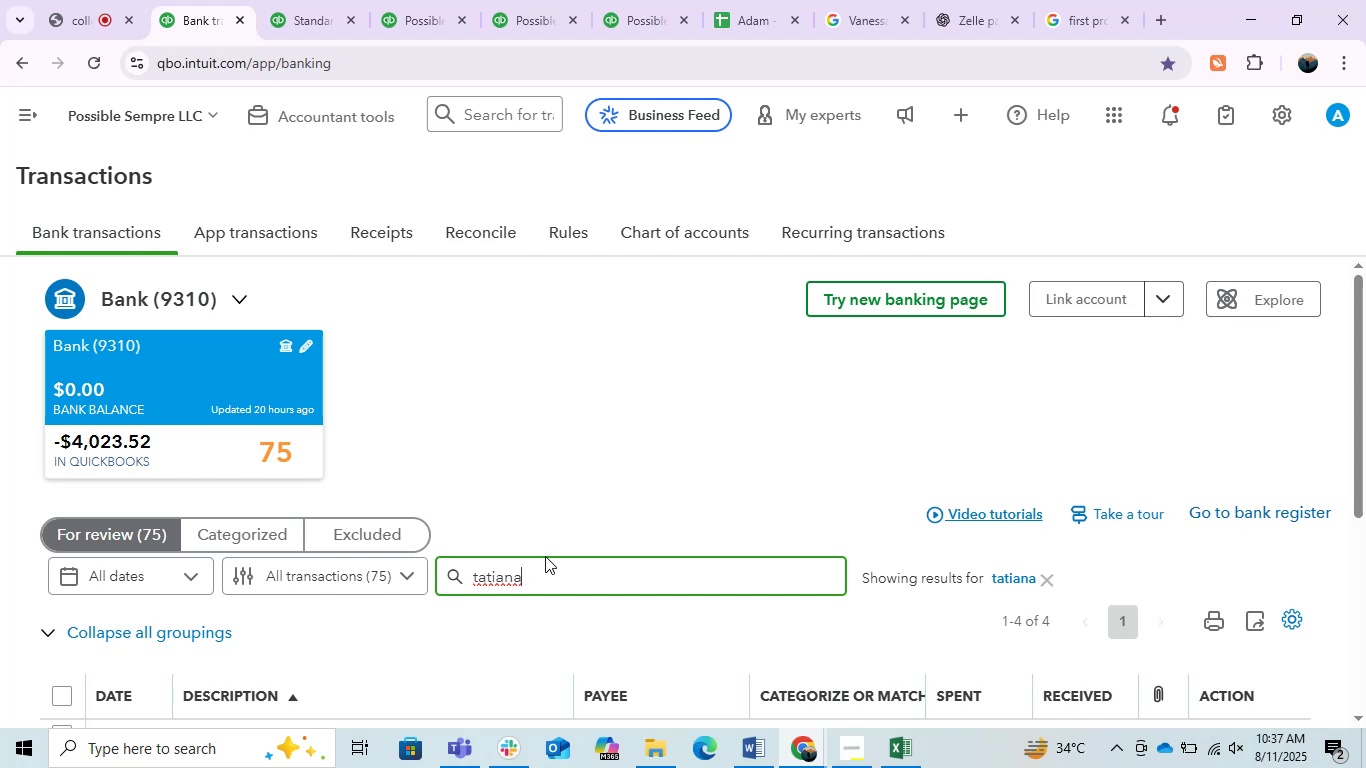 
wait(47.31)
 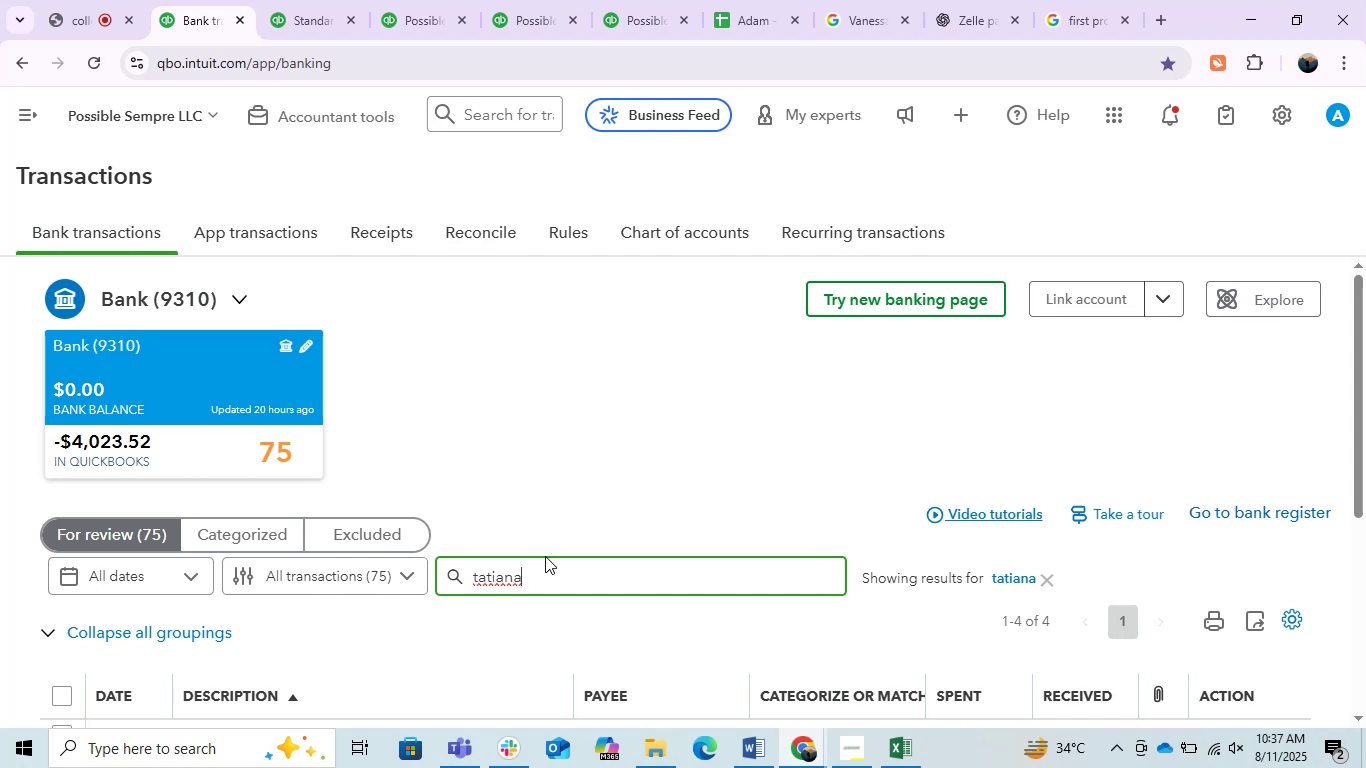 
scroll: coordinate [545, 556], scroll_direction: down, amount: 2.0
 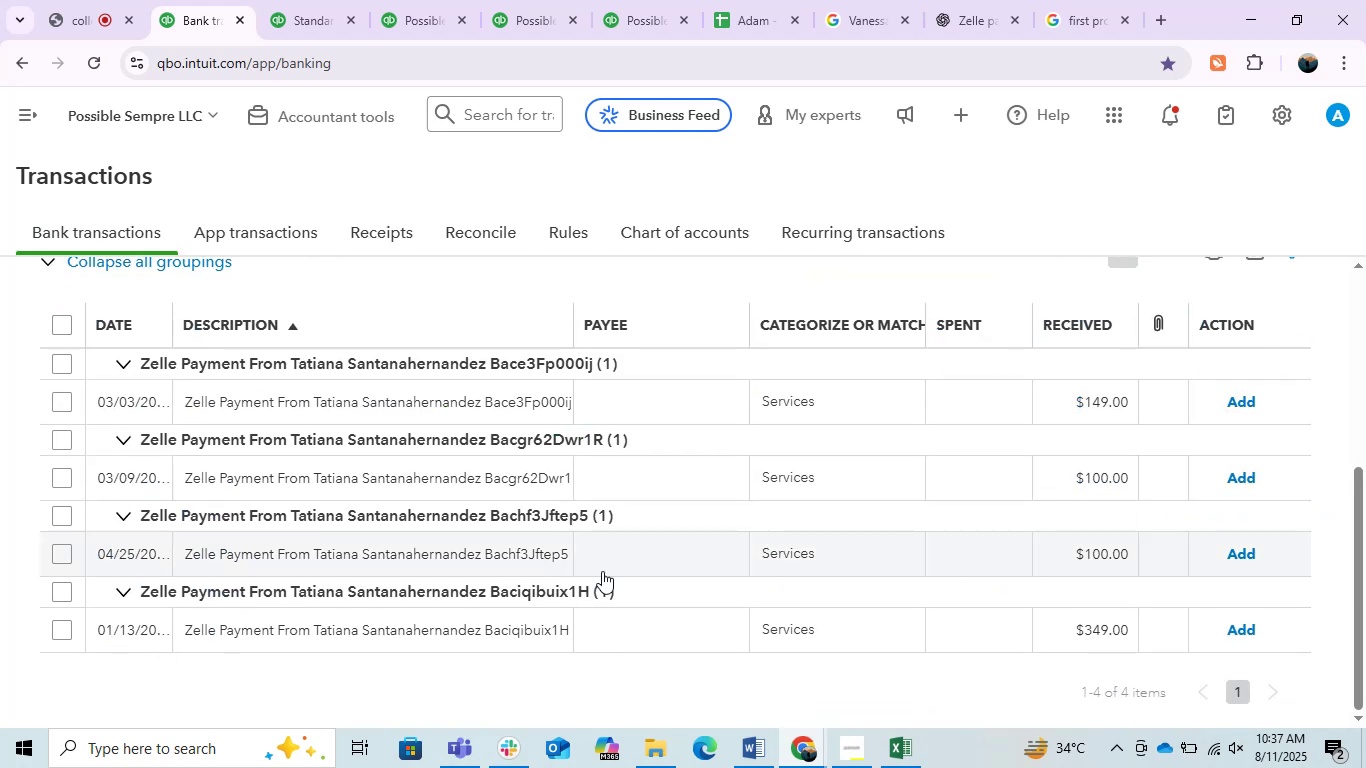 
scroll: coordinate [707, 595], scroll_direction: up, amount: 1.0
 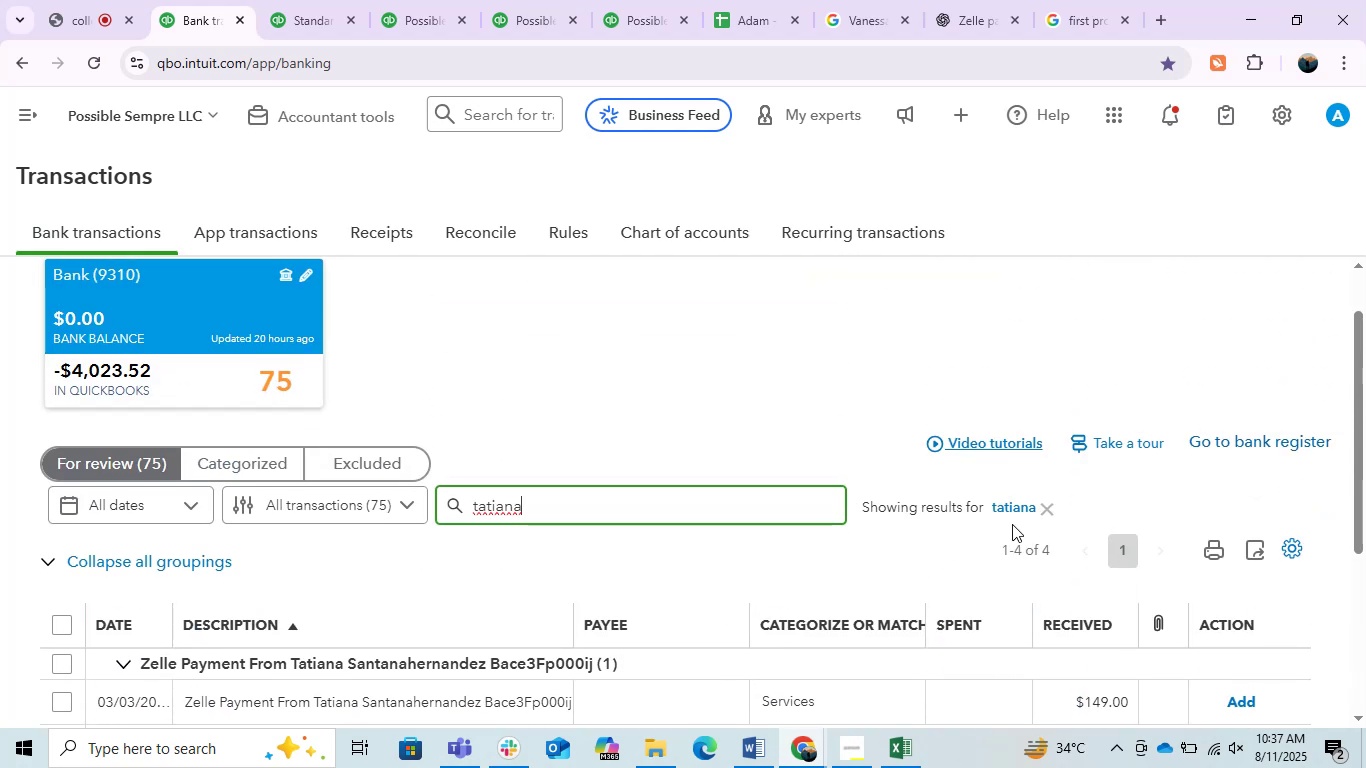 
scroll: coordinate [378, 593], scroll_direction: down, amount: 2.0
 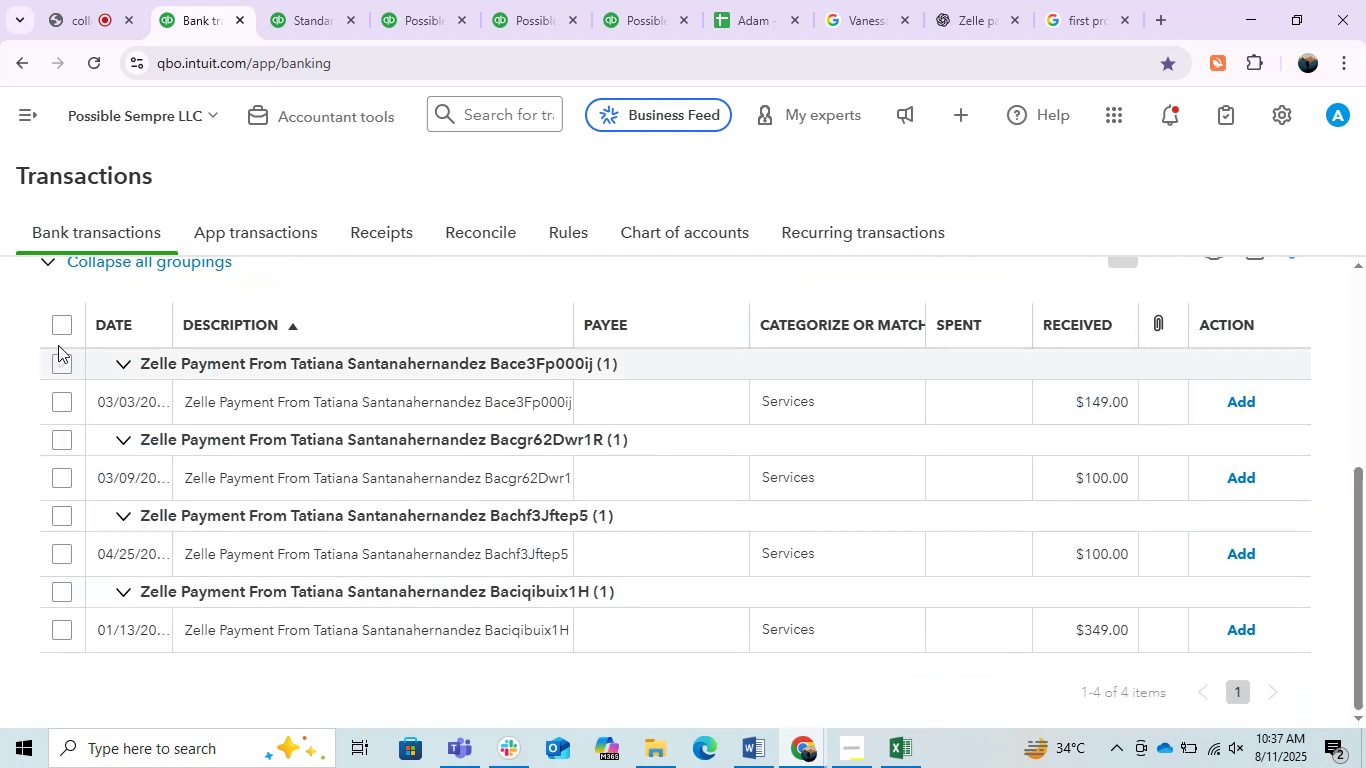 
left_click([58, 328])
 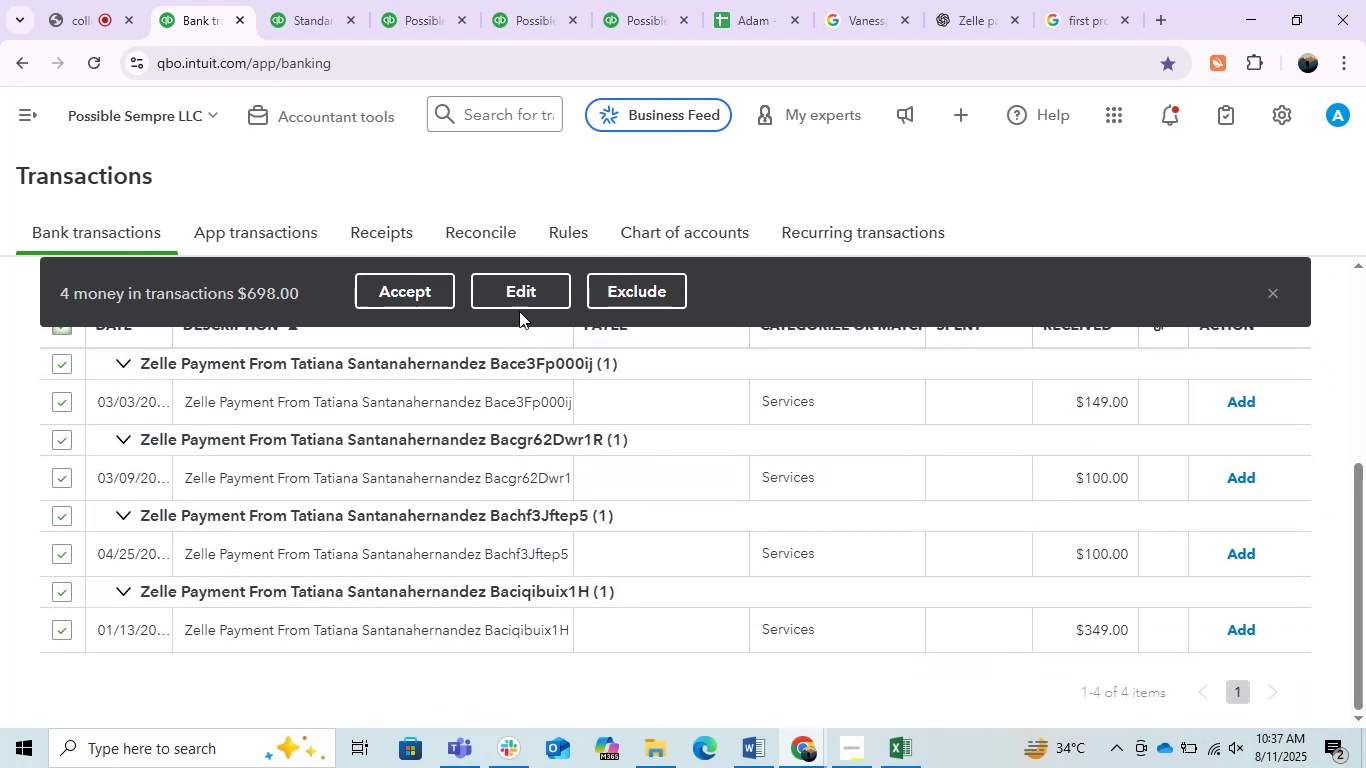 
left_click([518, 291])
 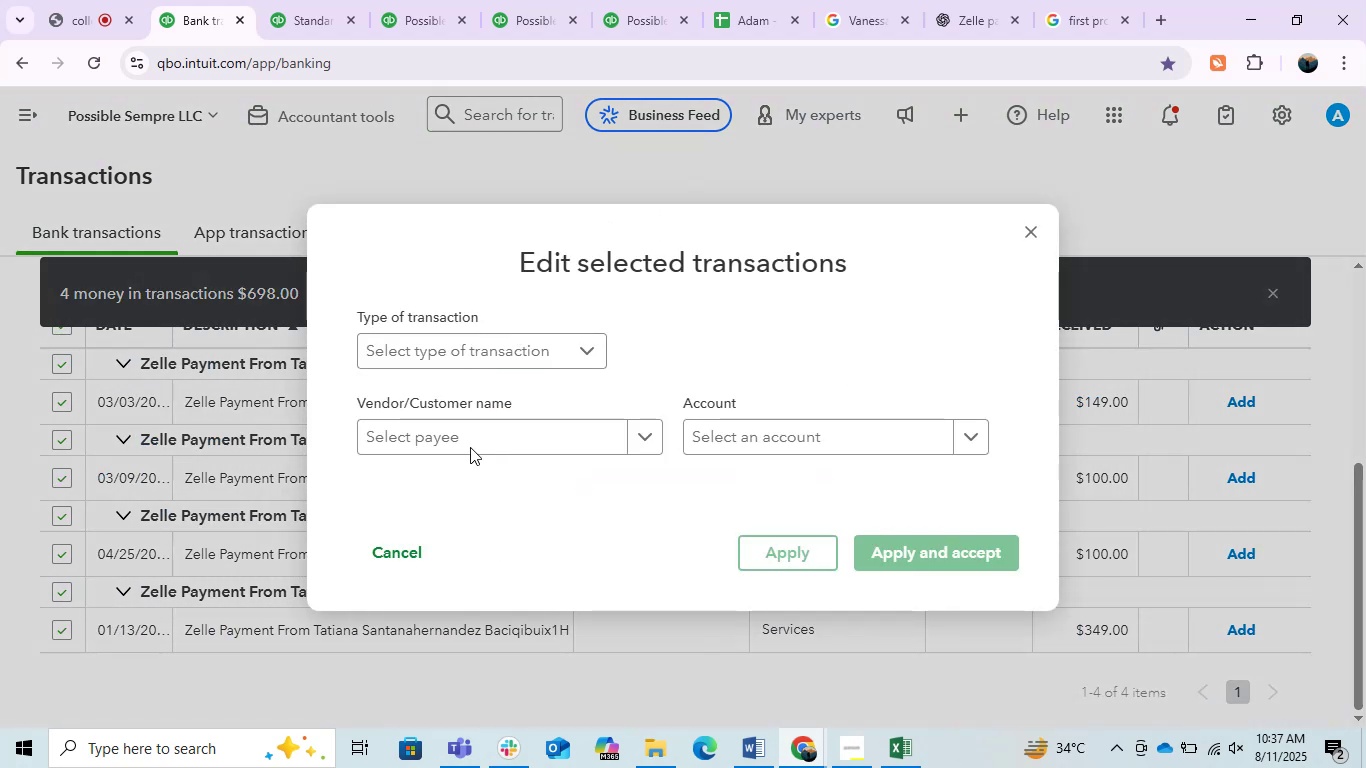 
left_click([461, 426])
 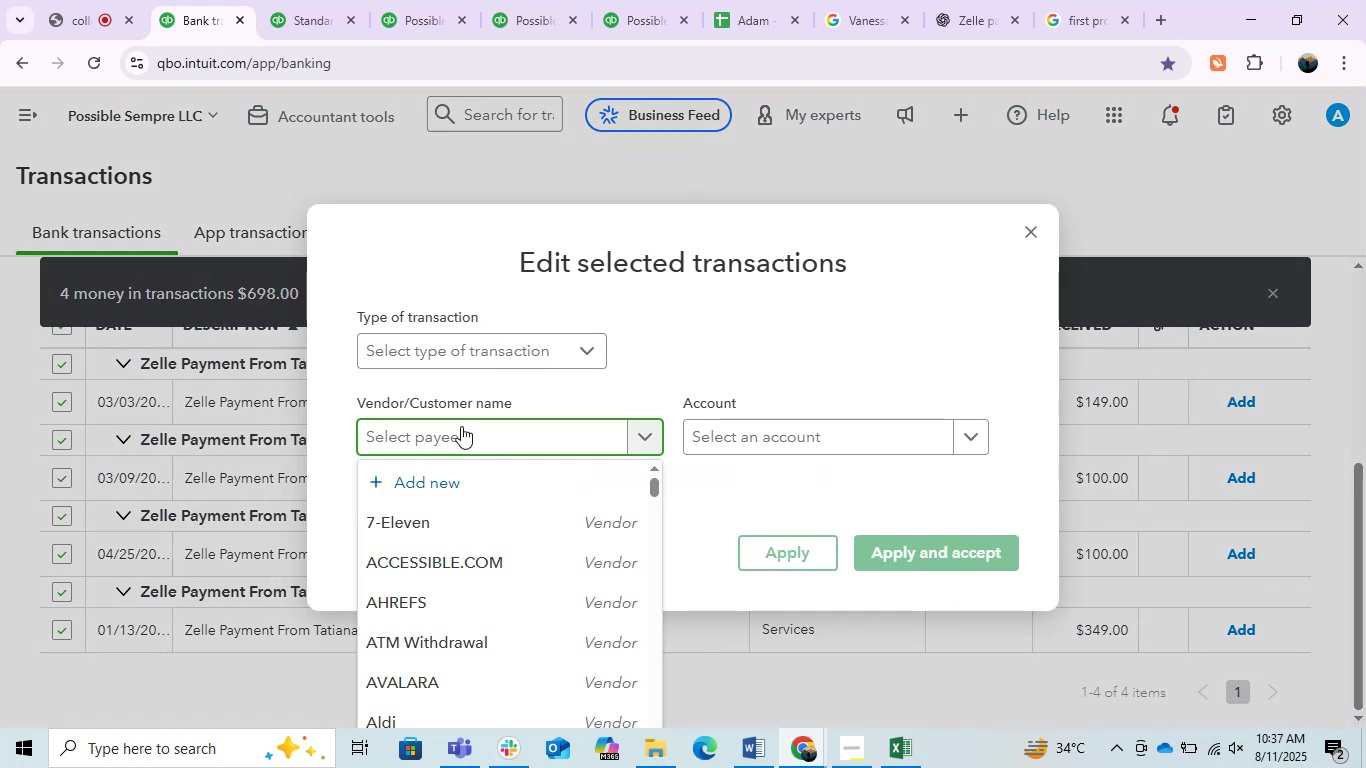 
type(ta)
key(Backspace)
key(Backspace)
key(Backspace)
type(Tatiana)
 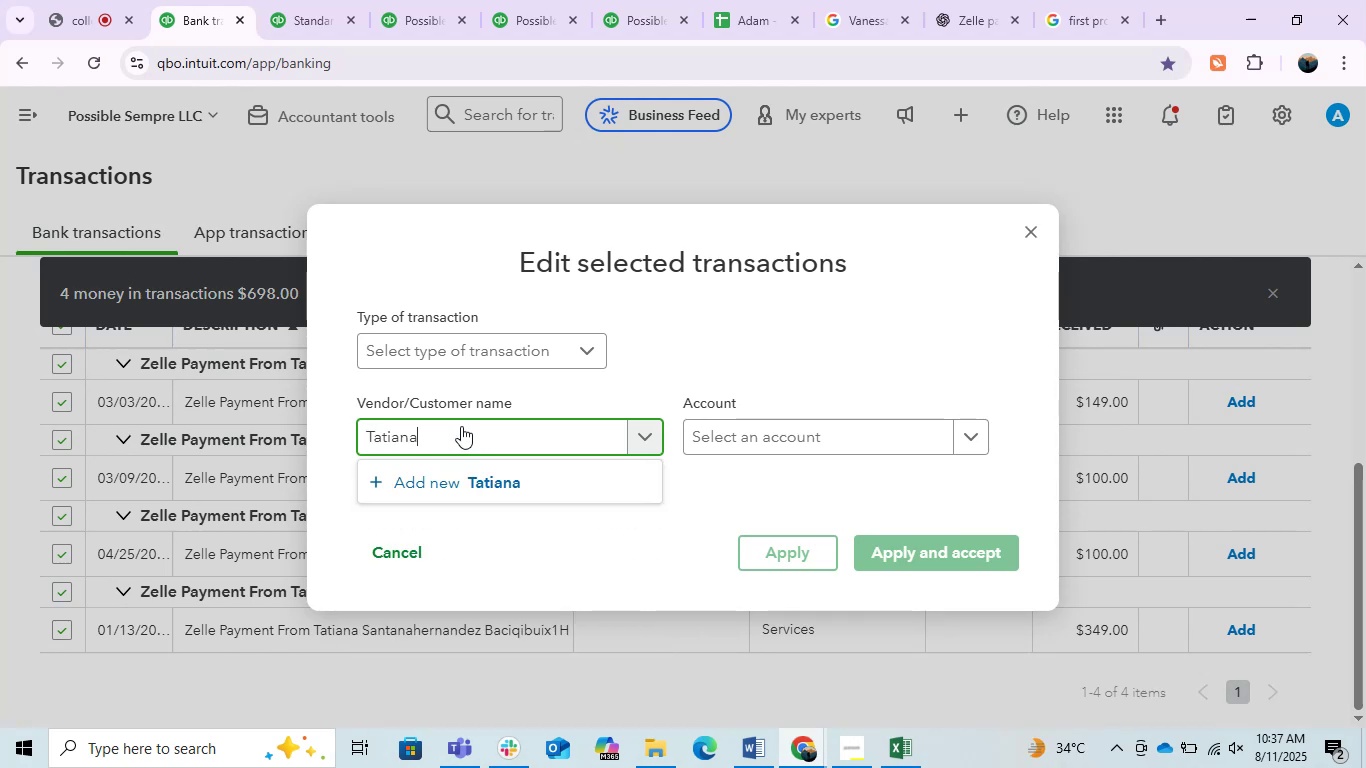 
wait(23.01)
 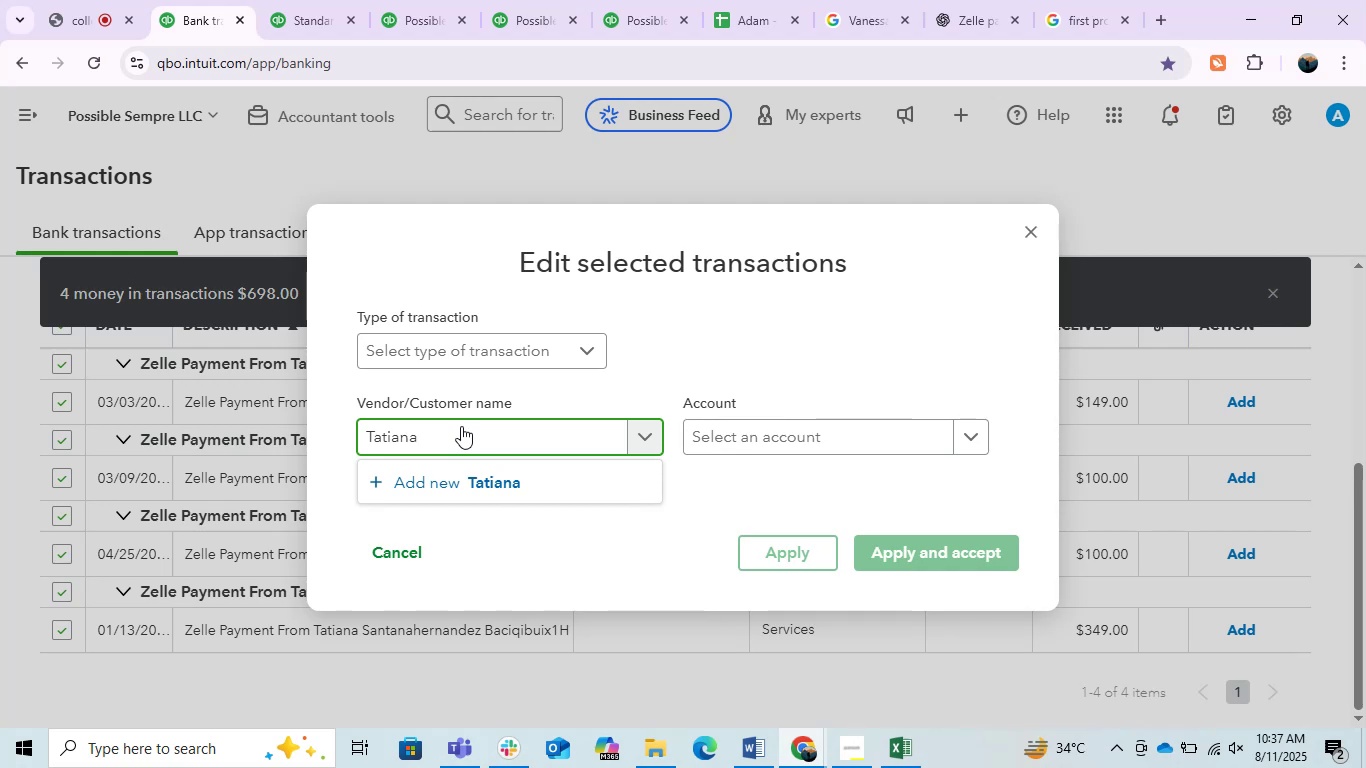 
left_click([1028, 236])
 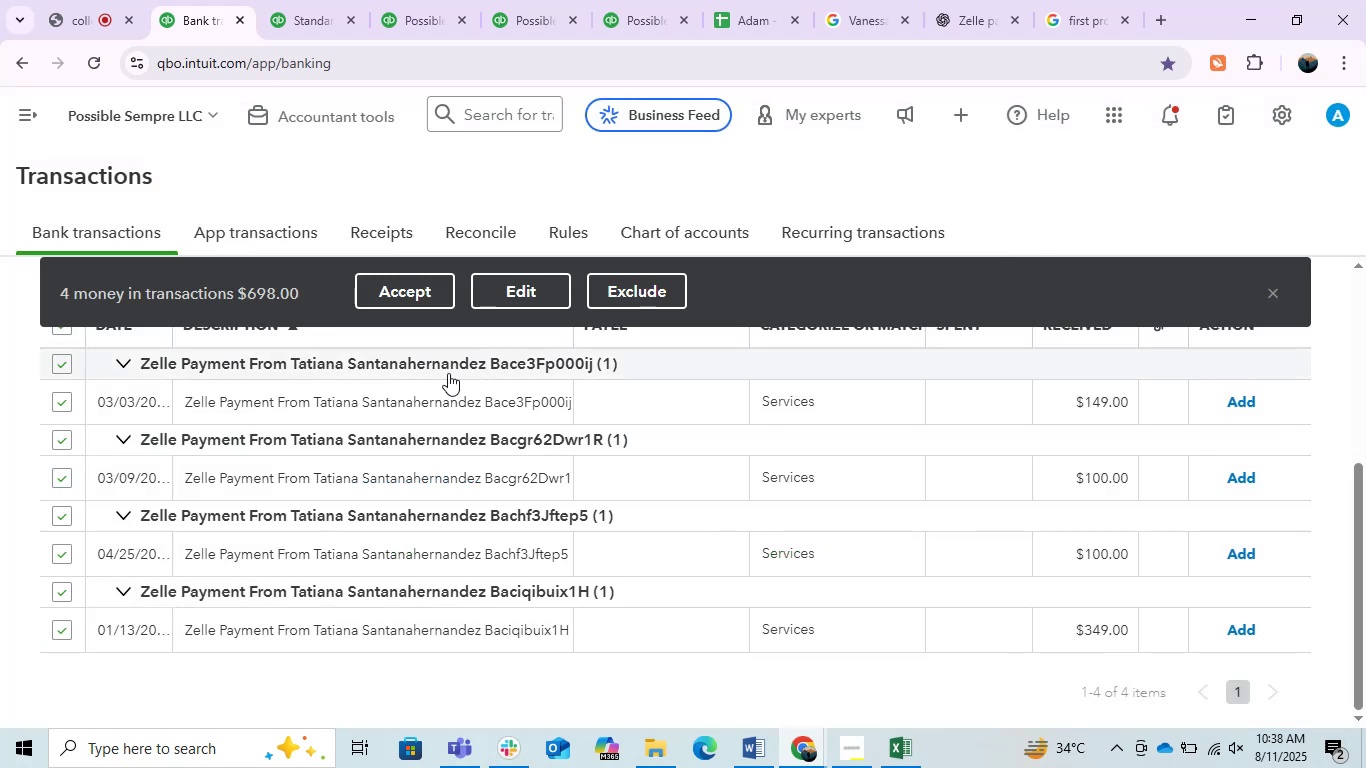 
left_click([416, 388])
 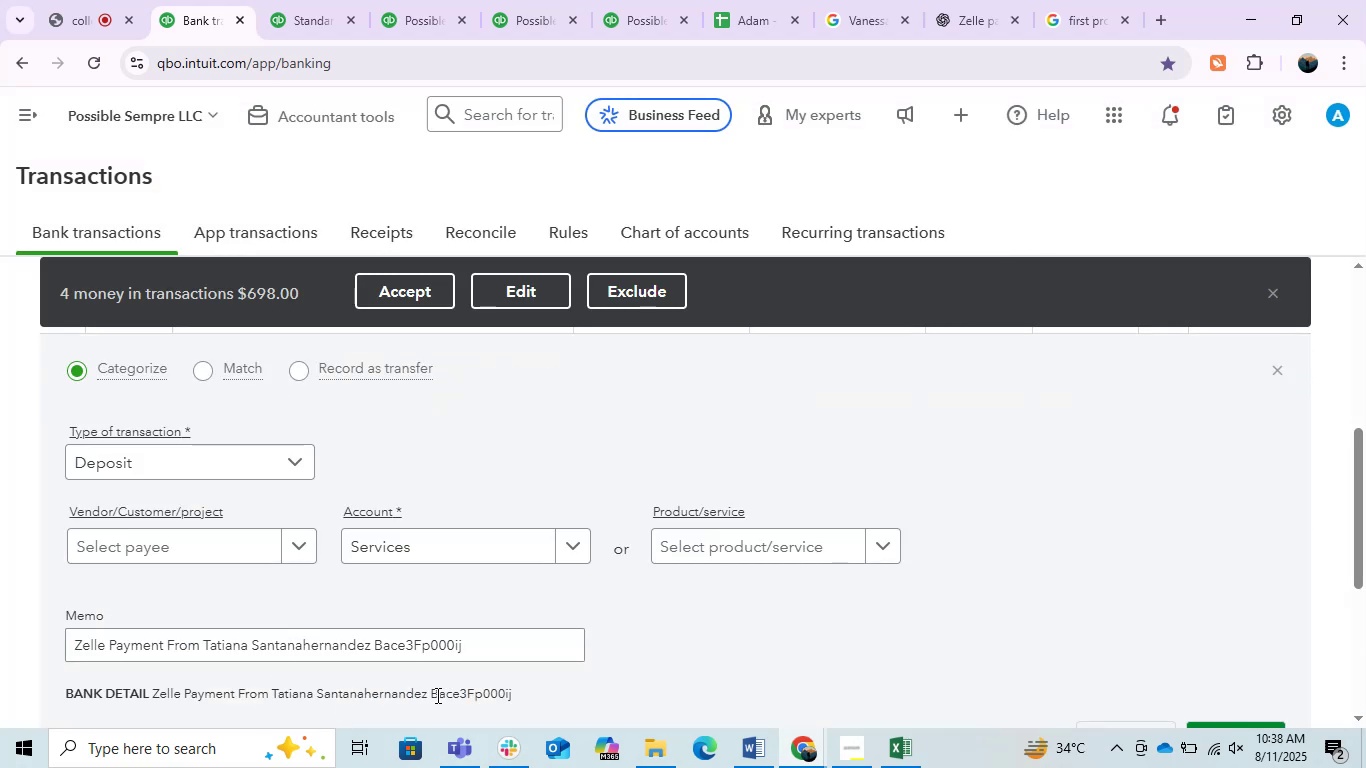 
left_click_drag(start_coordinate=[426, 695], to_coordinate=[271, 698])
 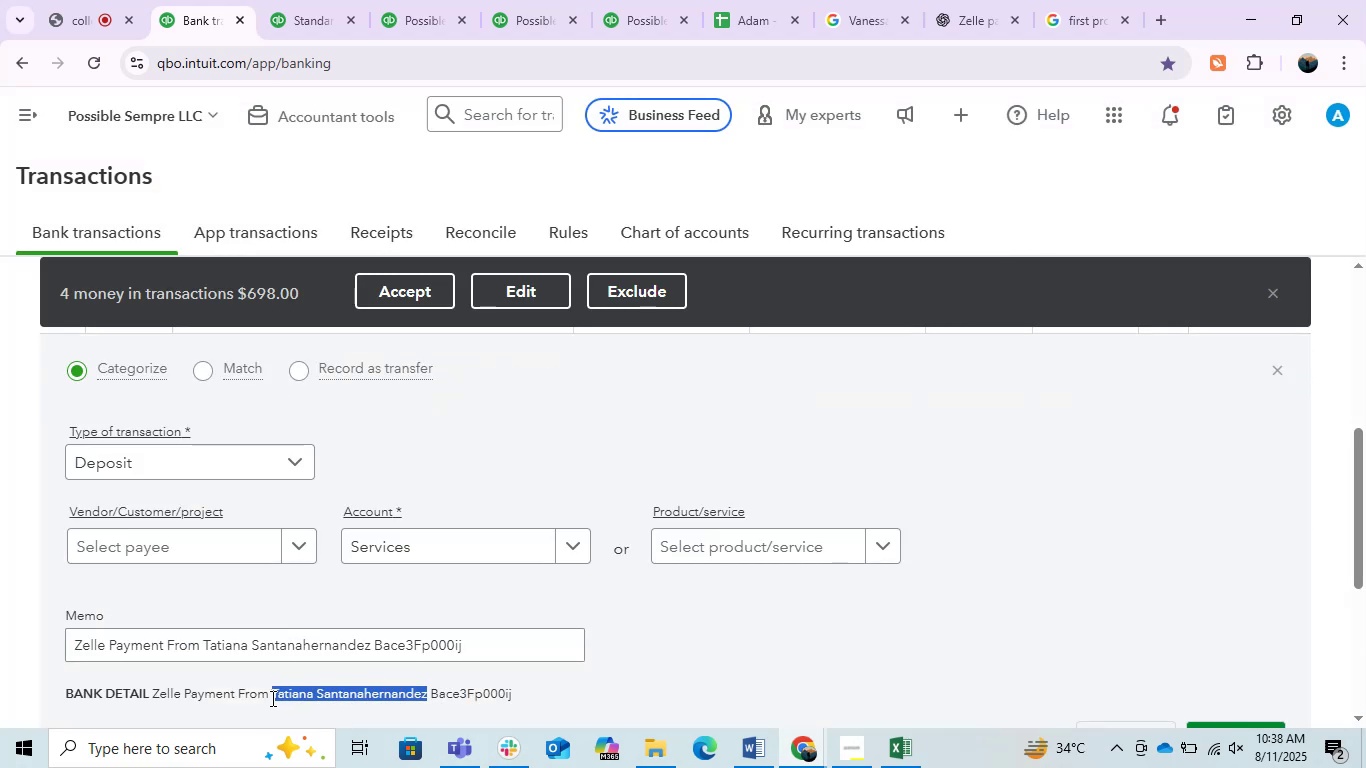 
key(Control+C)
 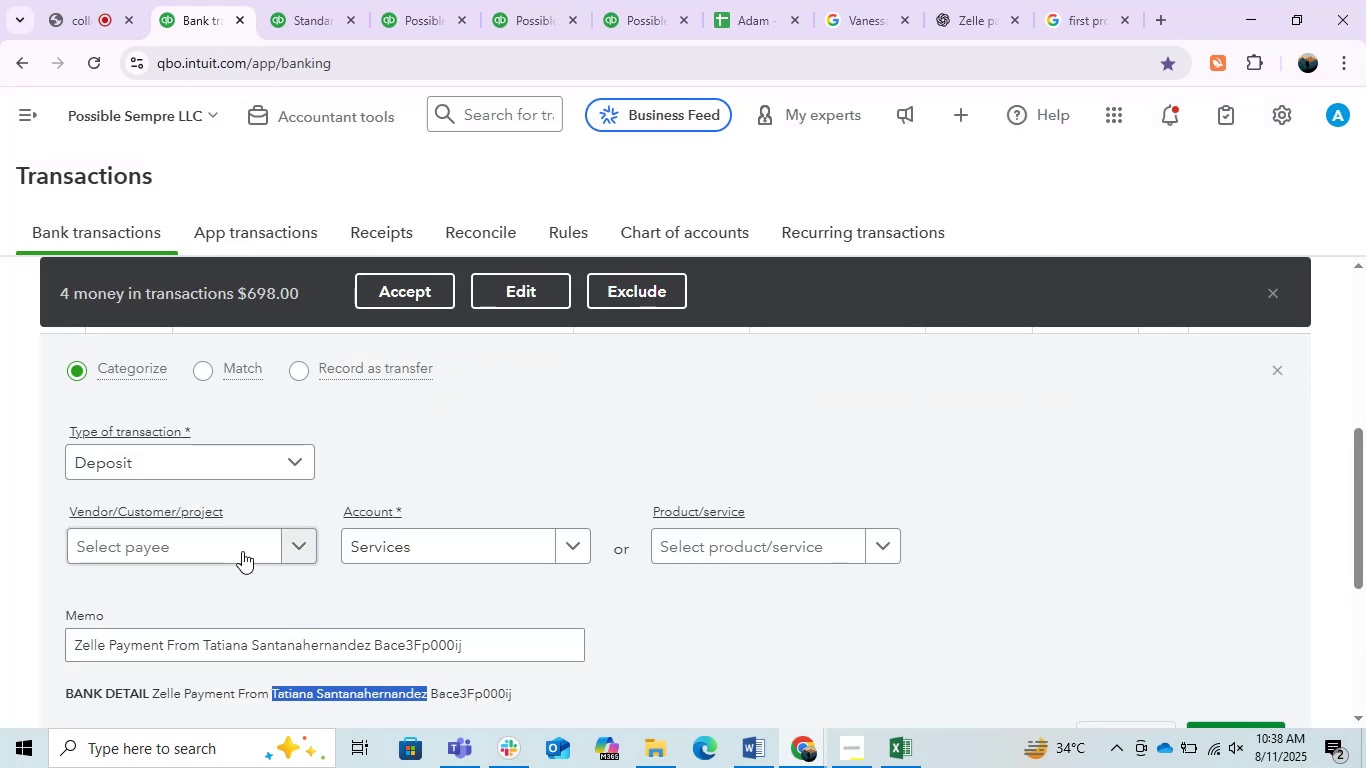 
left_click([237, 550])
 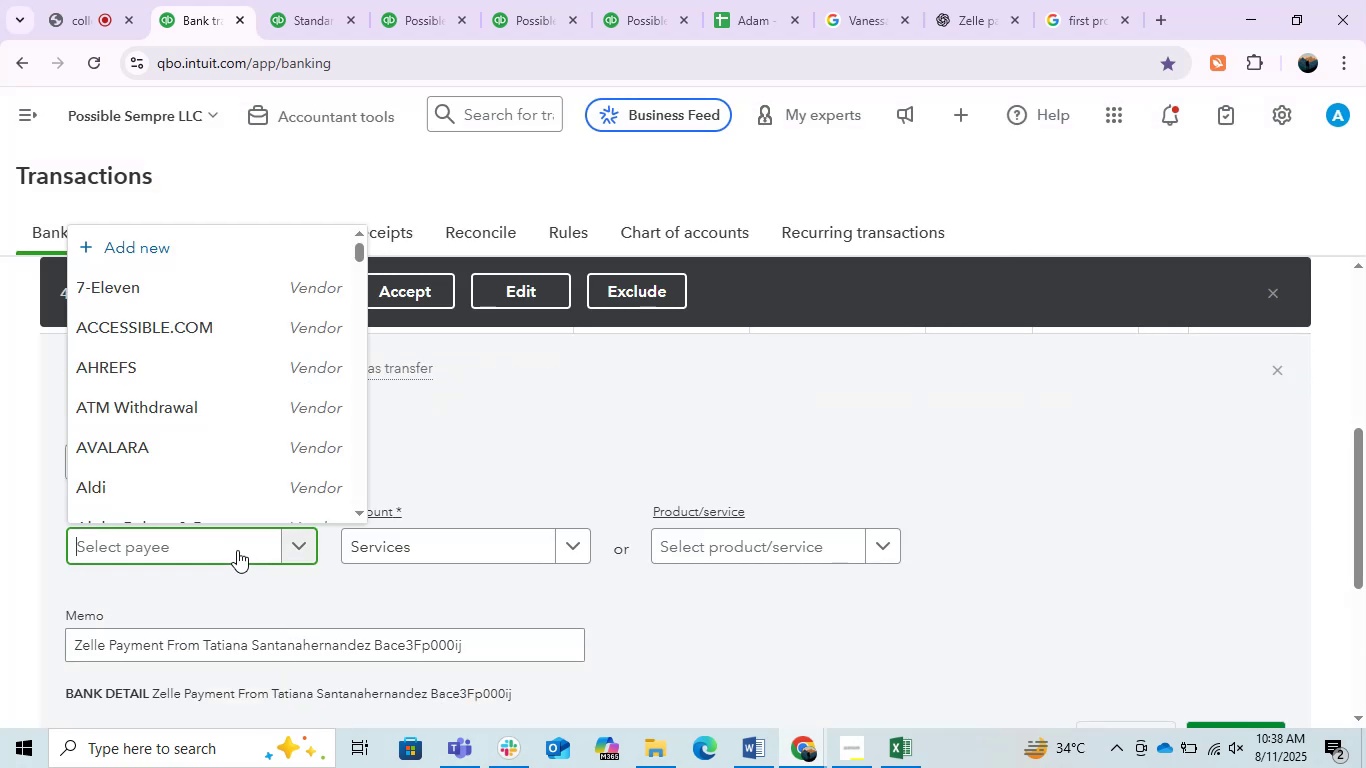 
key(Control+ControlLeft)
 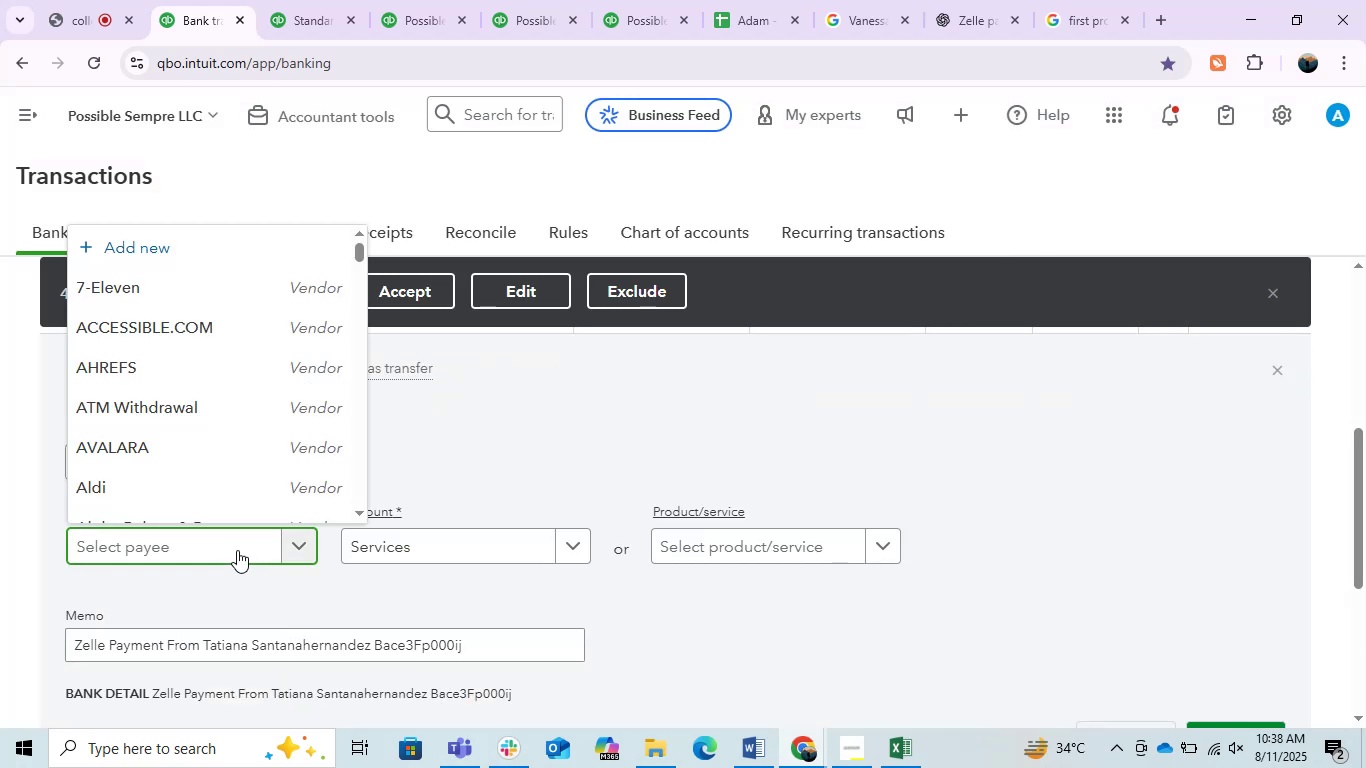 
key(Control+V)
 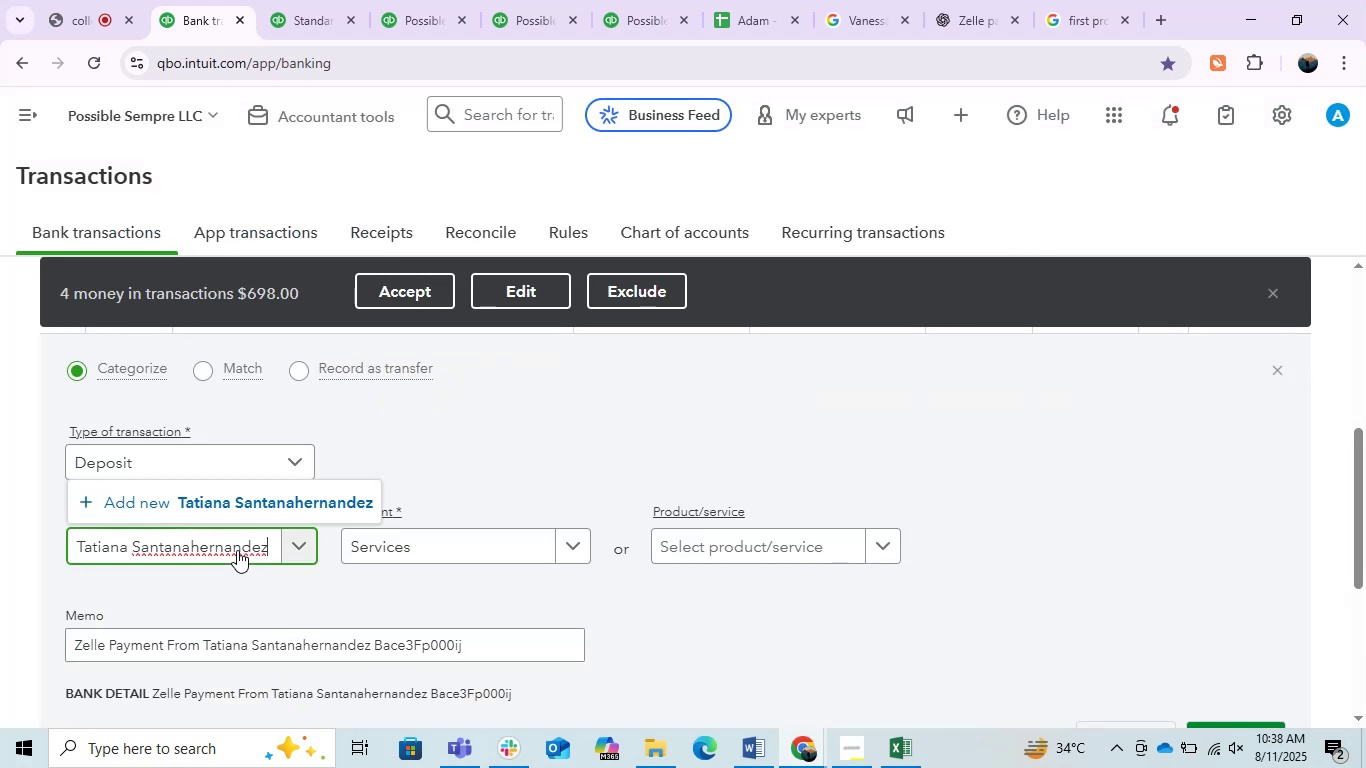 
left_click([309, 505])
 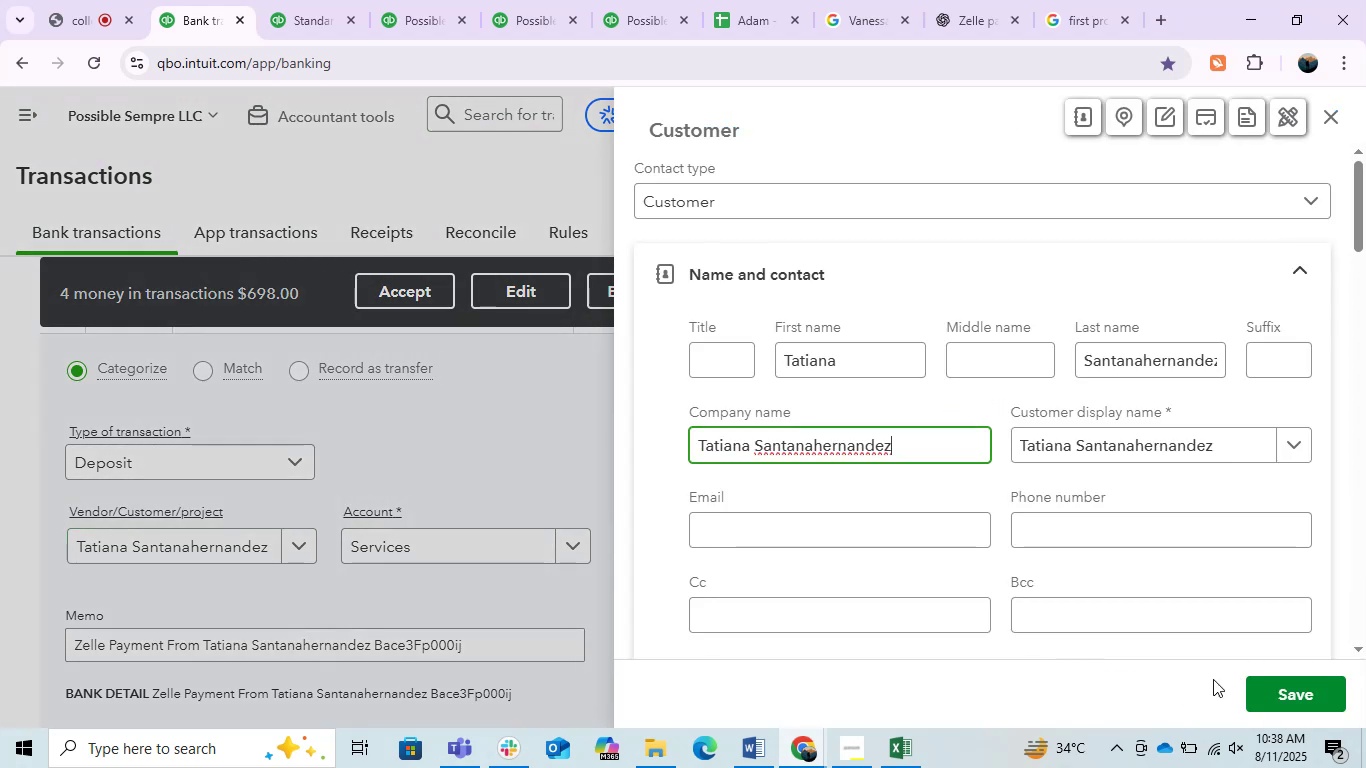 
left_click([1250, 687])
 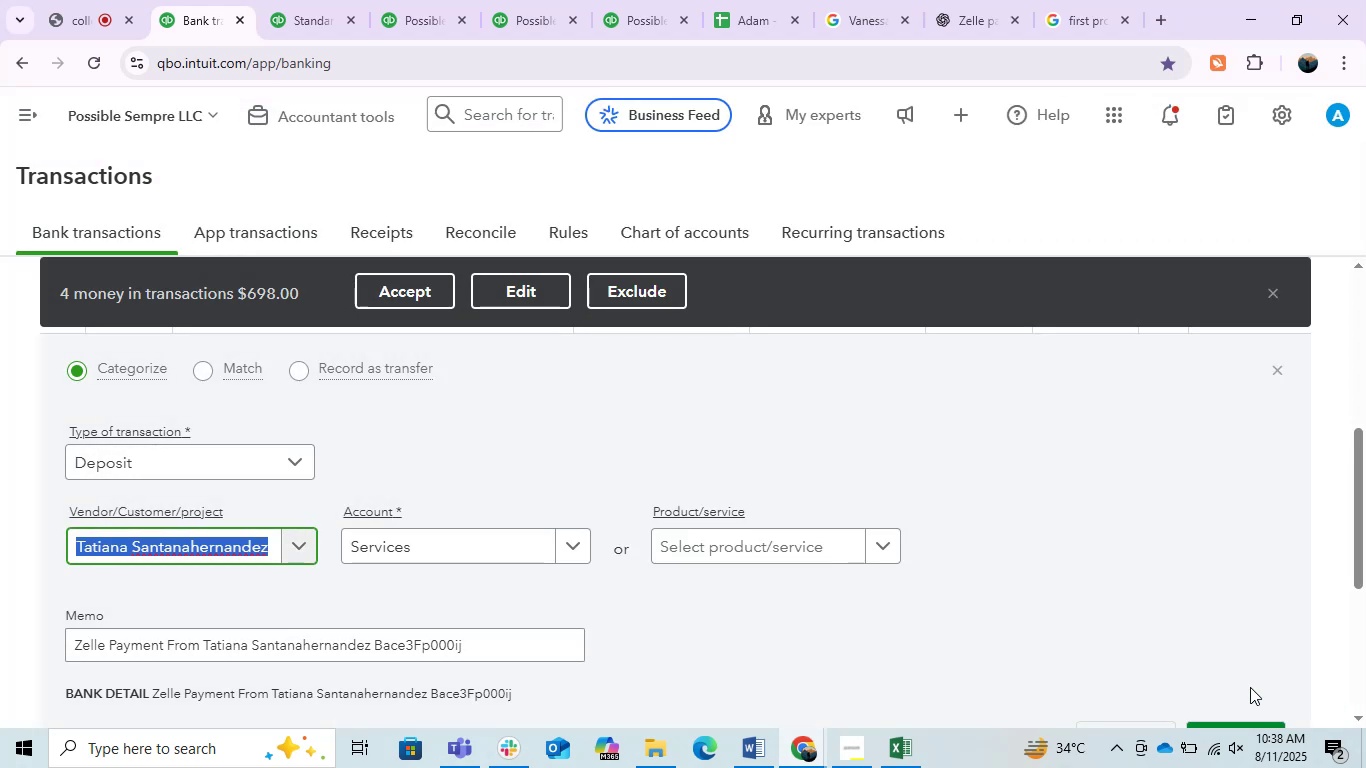 
wait(9.28)
 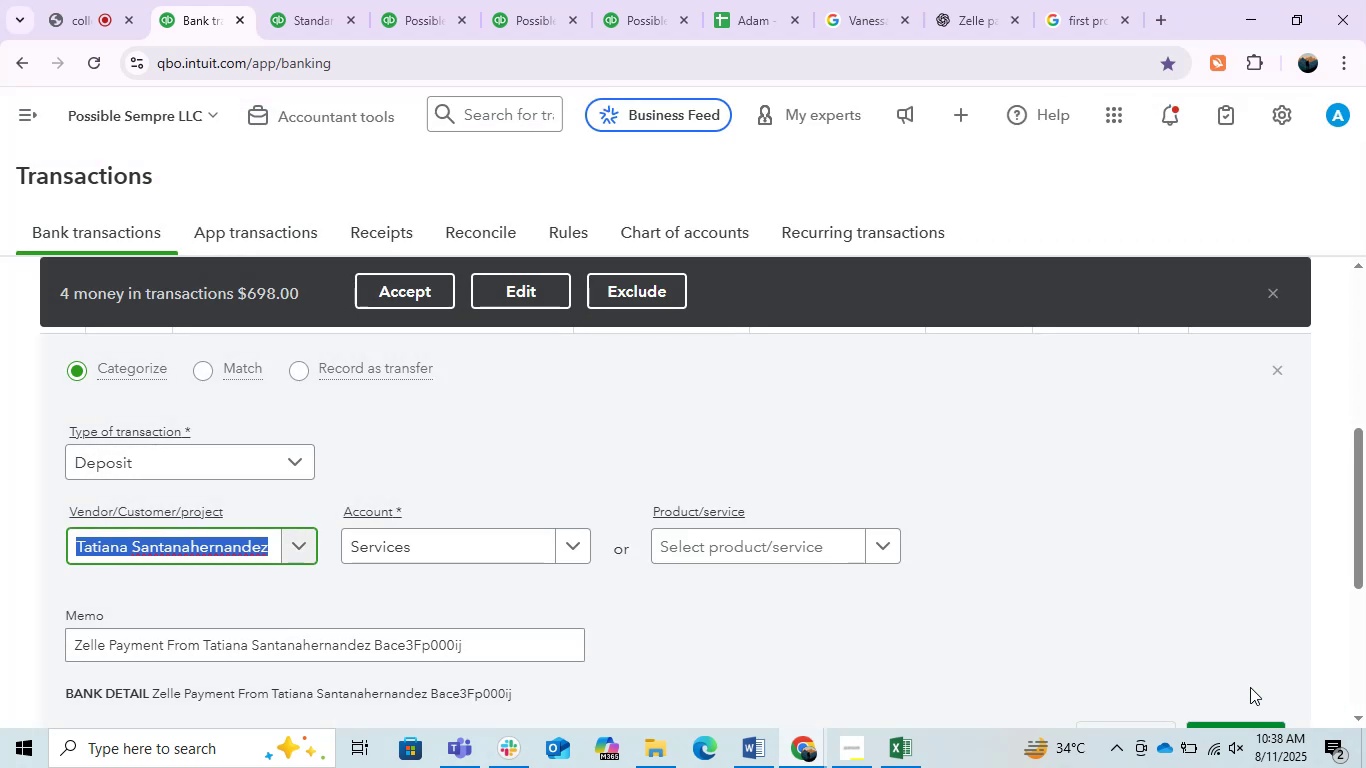 
left_click([534, 279])
 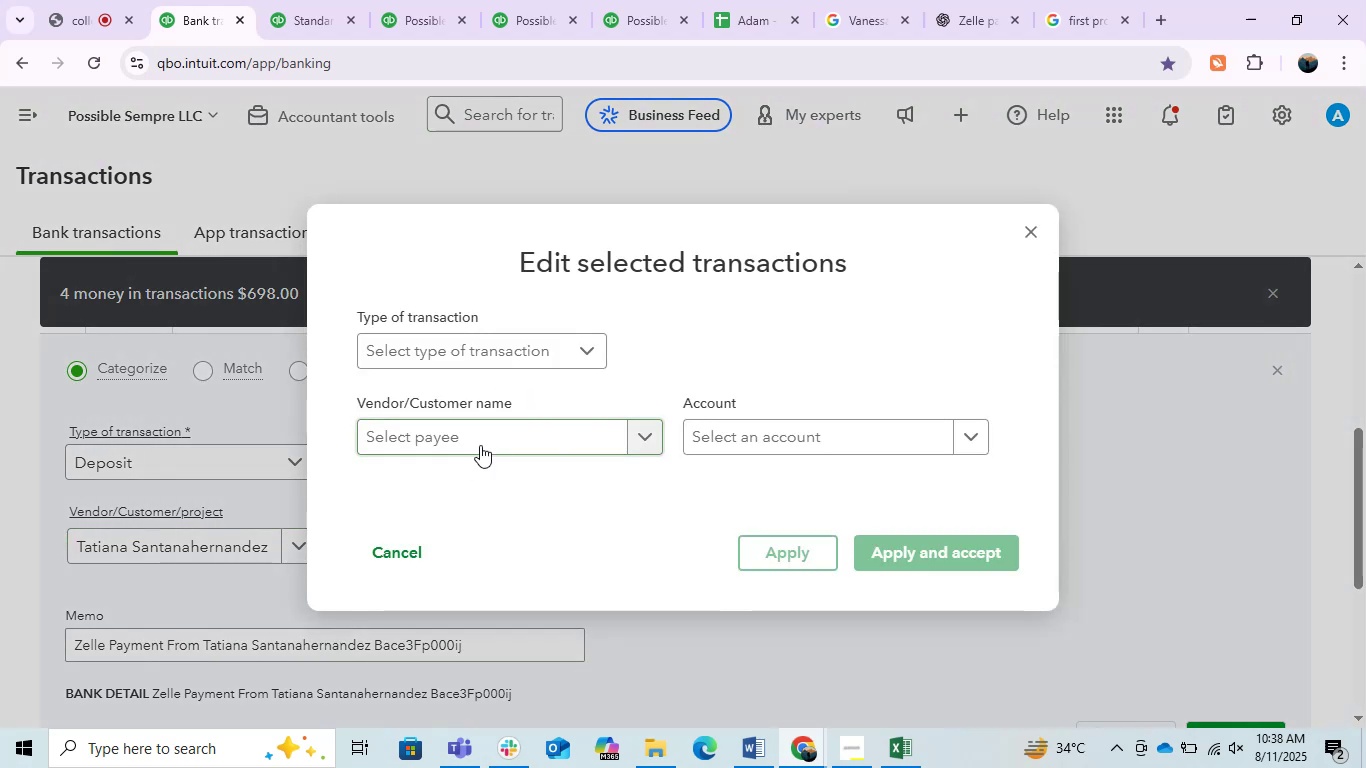 
left_click([483, 439])
 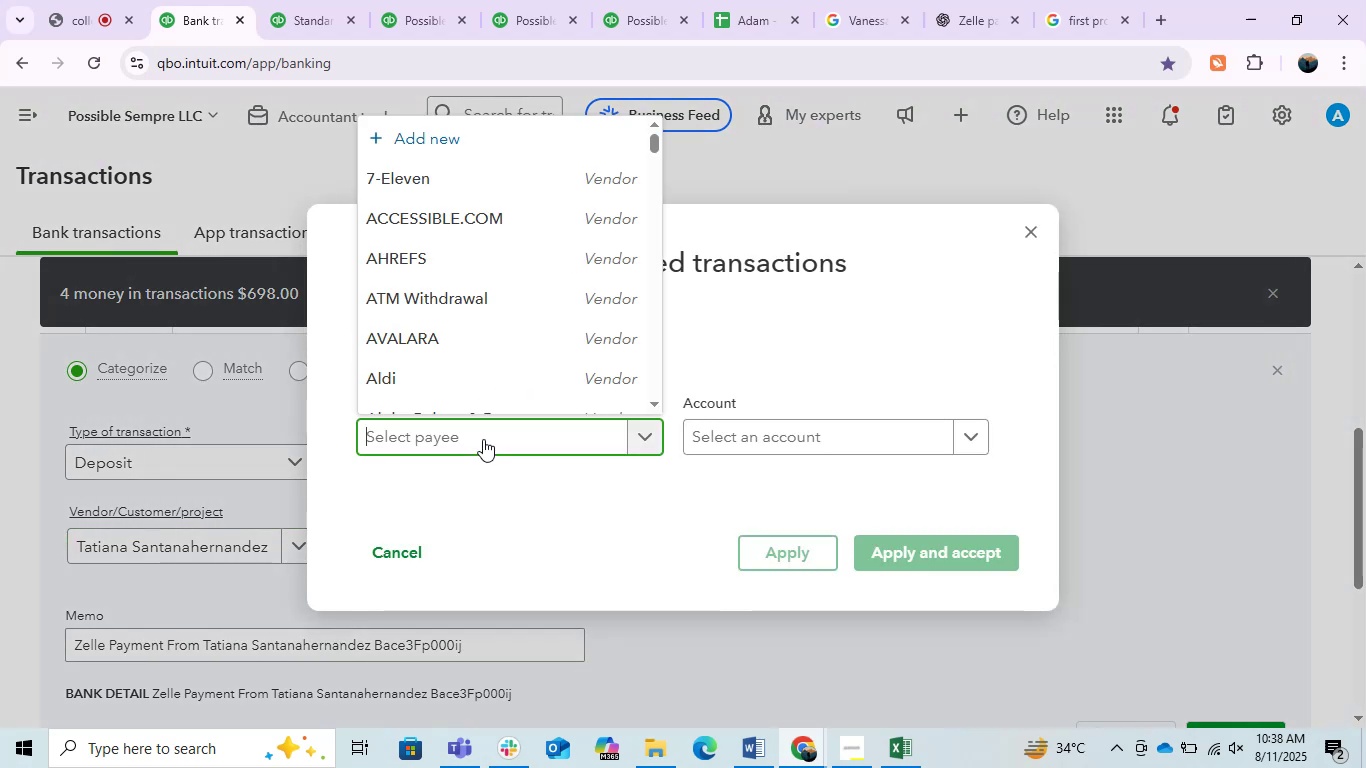 
type(tat)
 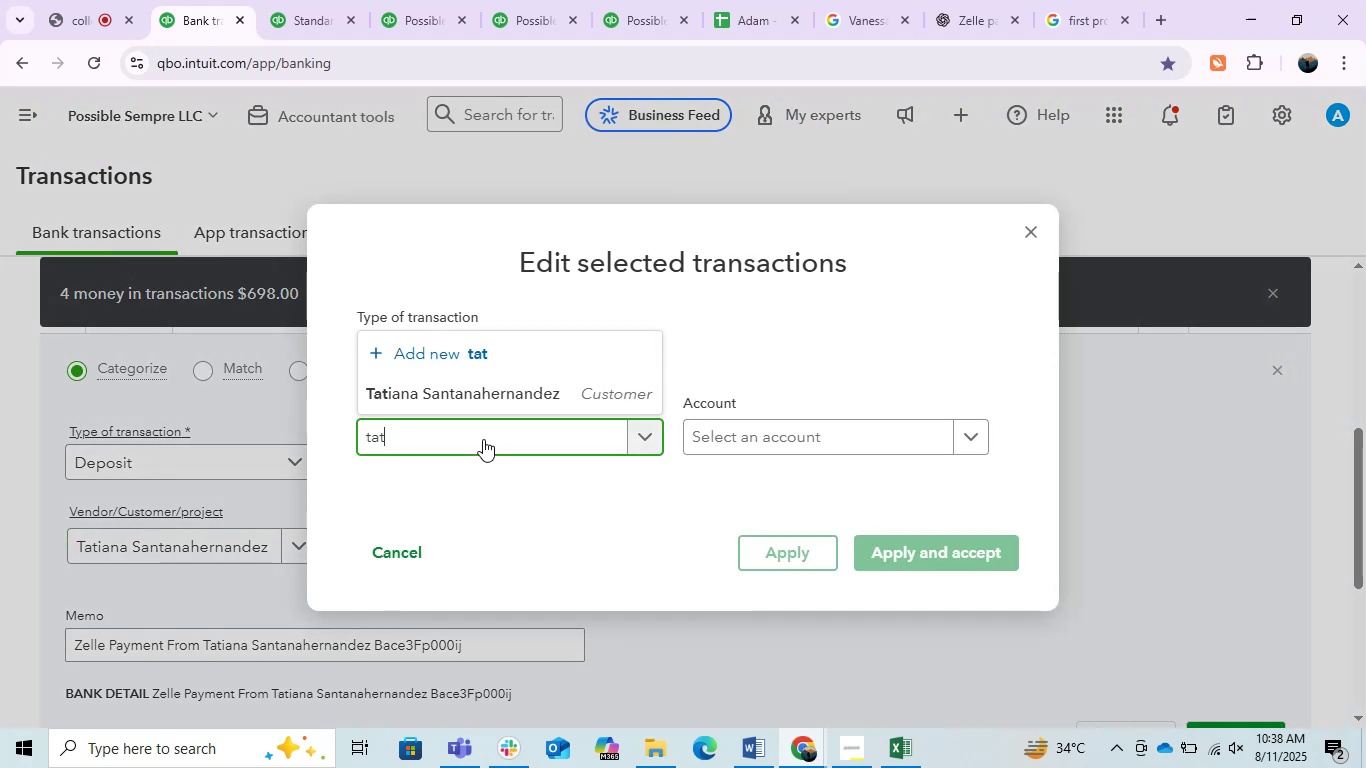 
left_click([502, 406])
 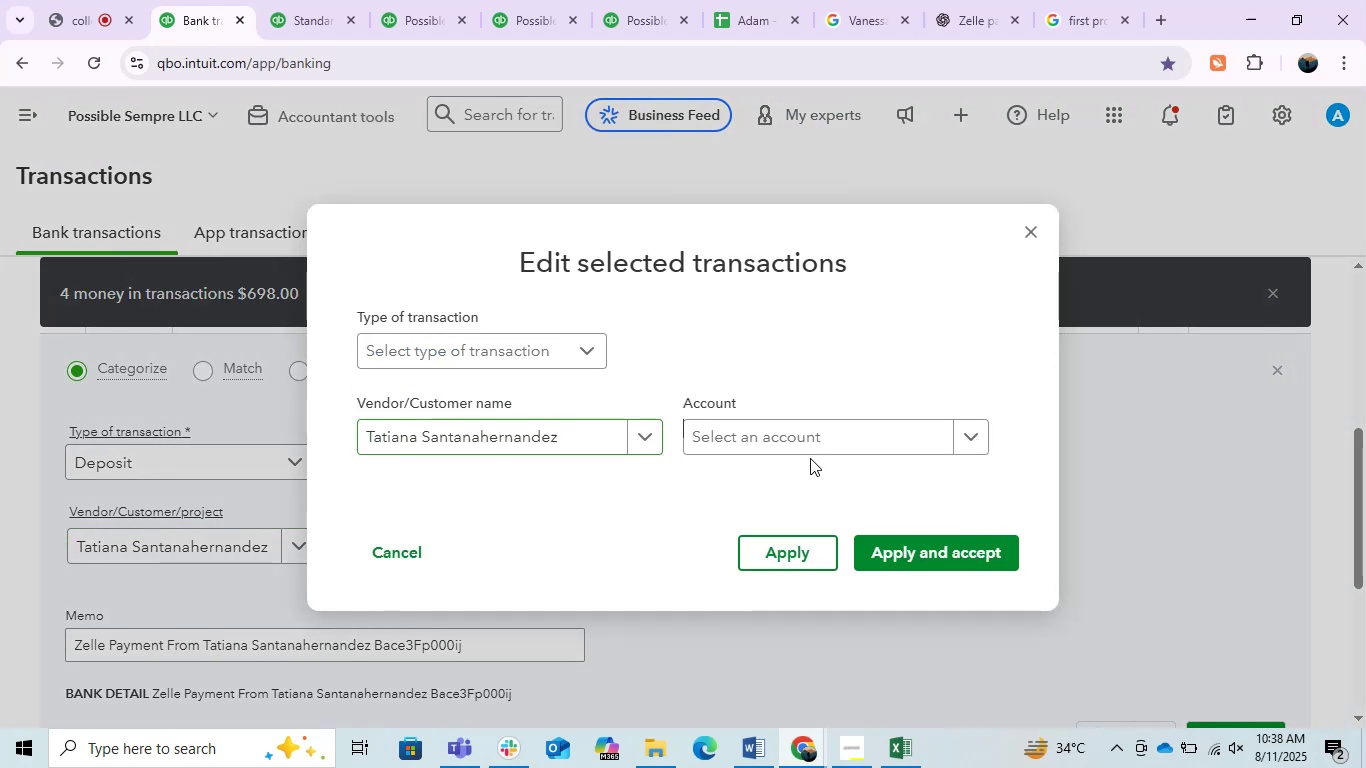 
double_click([787, 442])
 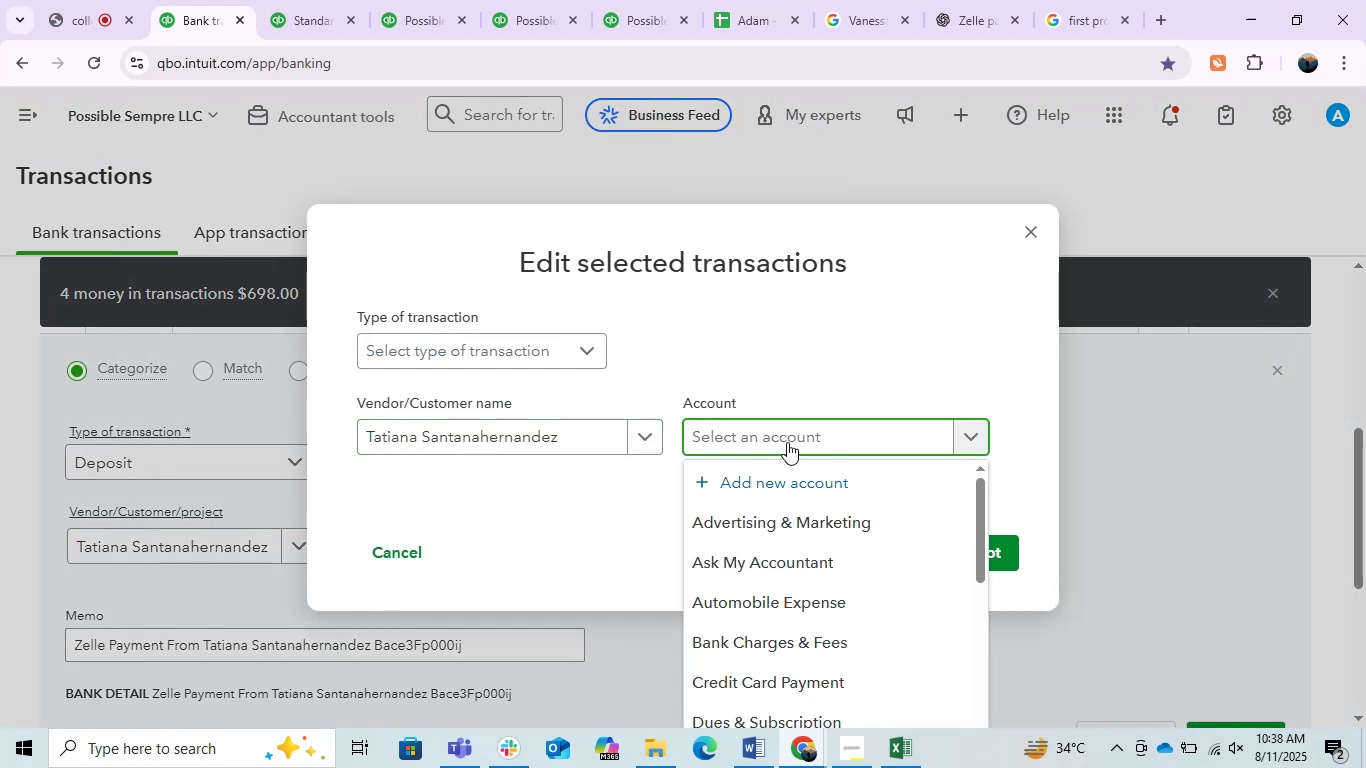 
left_click([766, 439])
 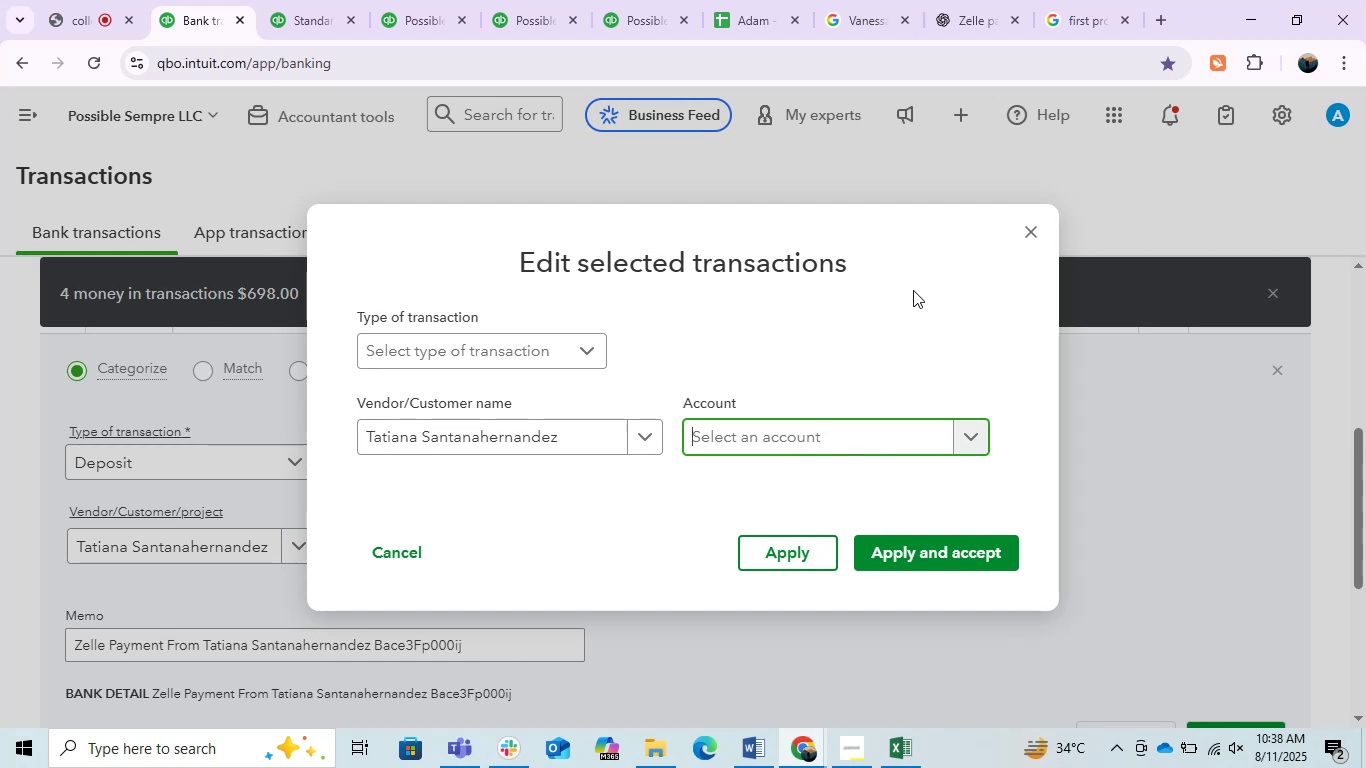 
wait(5.59)
 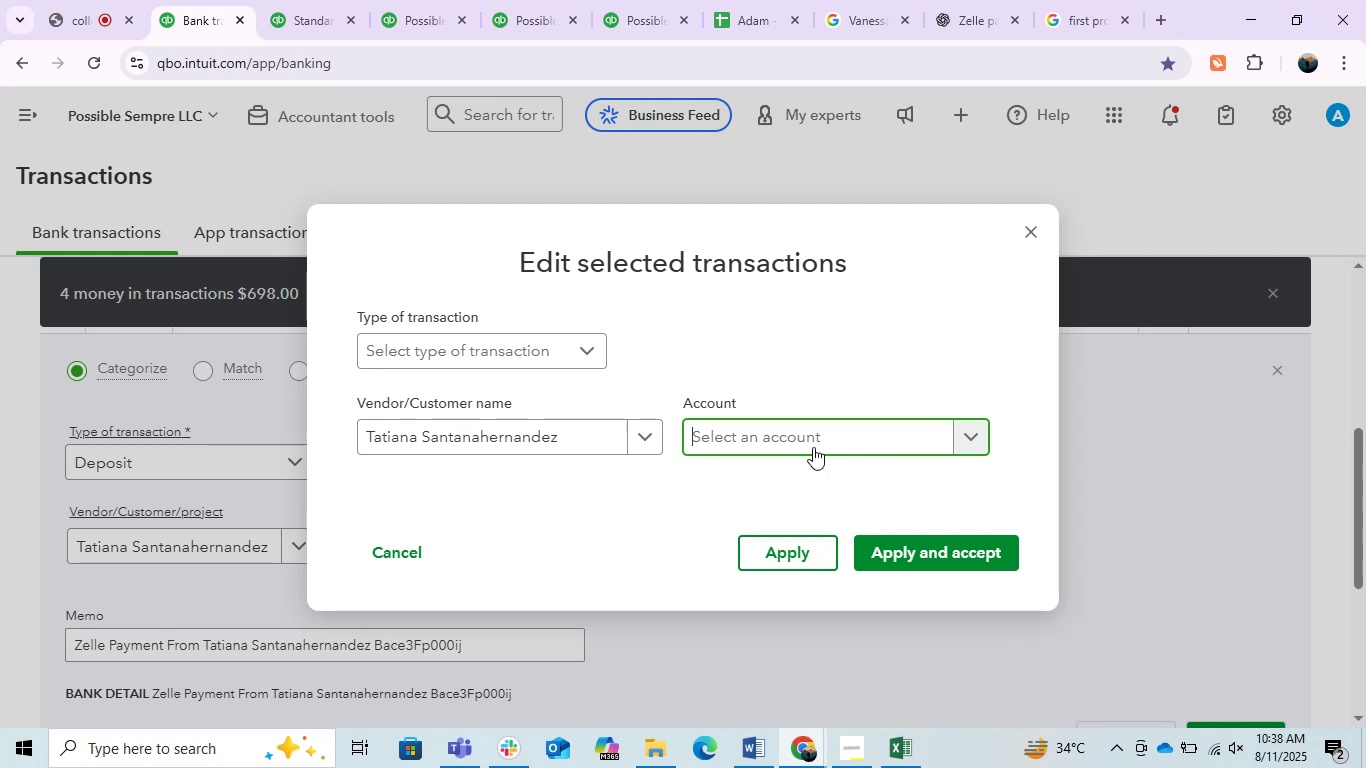 
left_click([803, 451])
 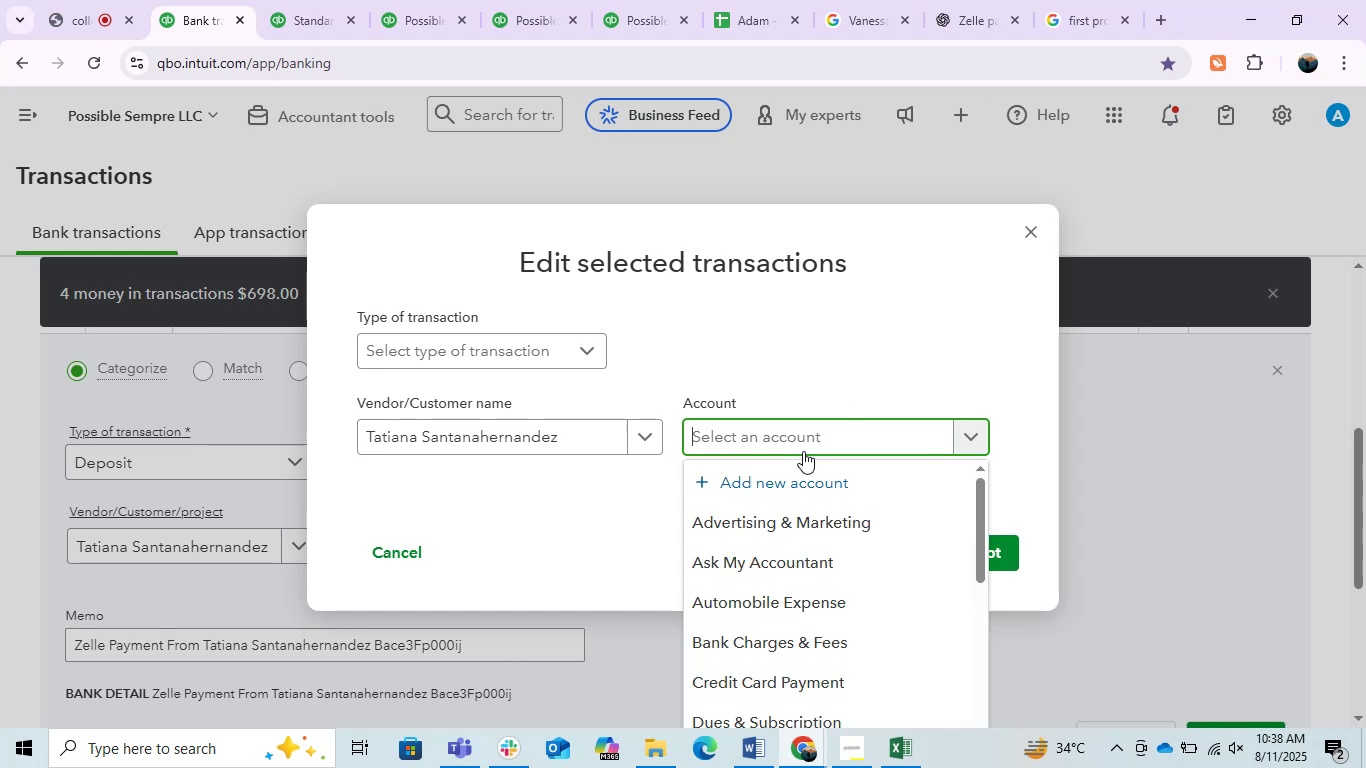 
type(incom)
 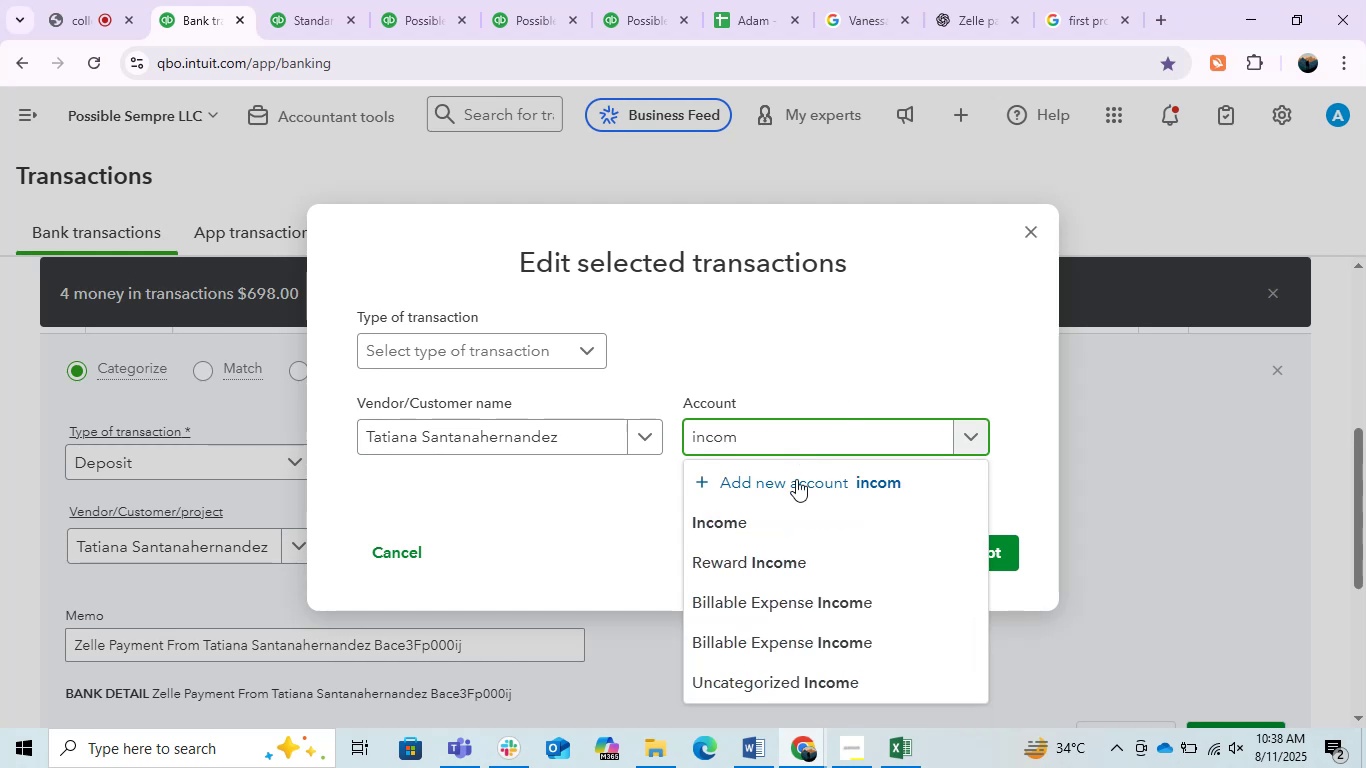 
left_click([735, 534])
 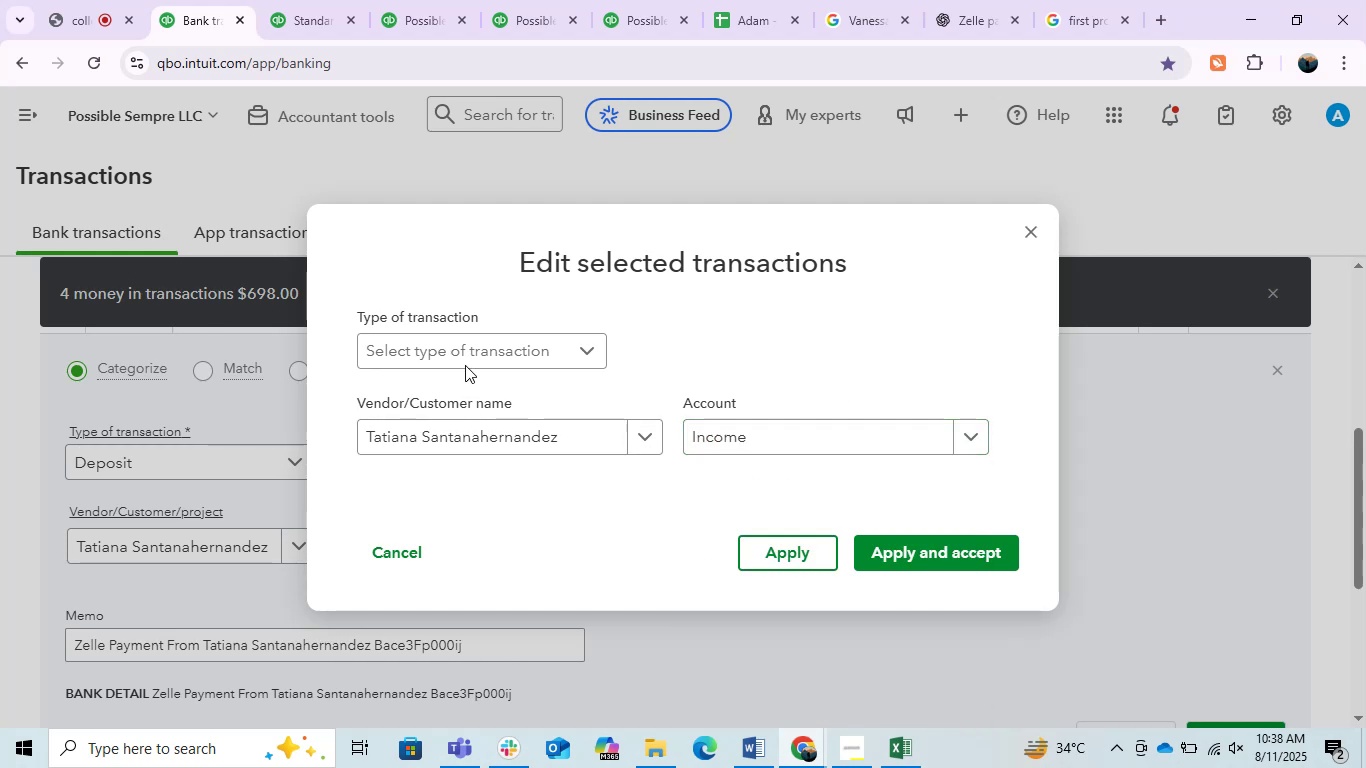 
left_click([471, 357])
 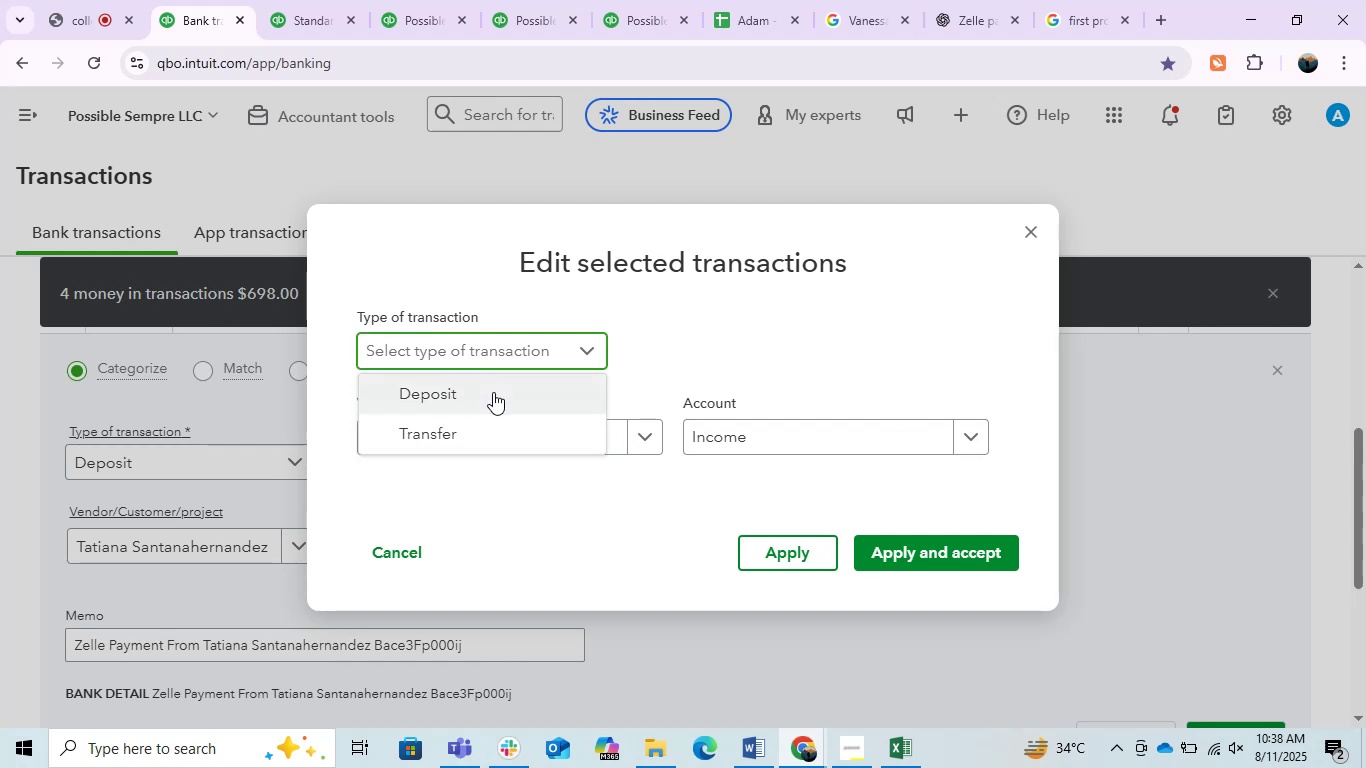 
double_click([493, 392])
 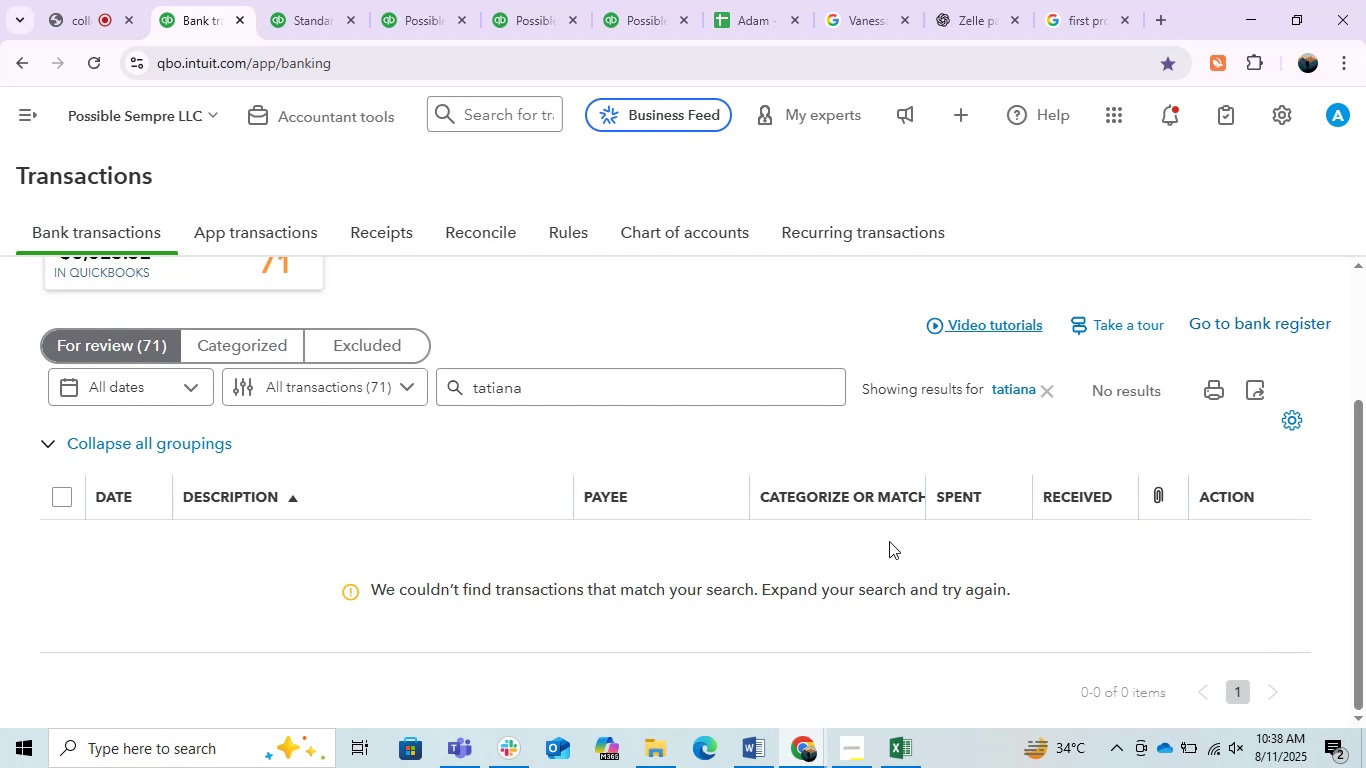 
wait(26.1)
 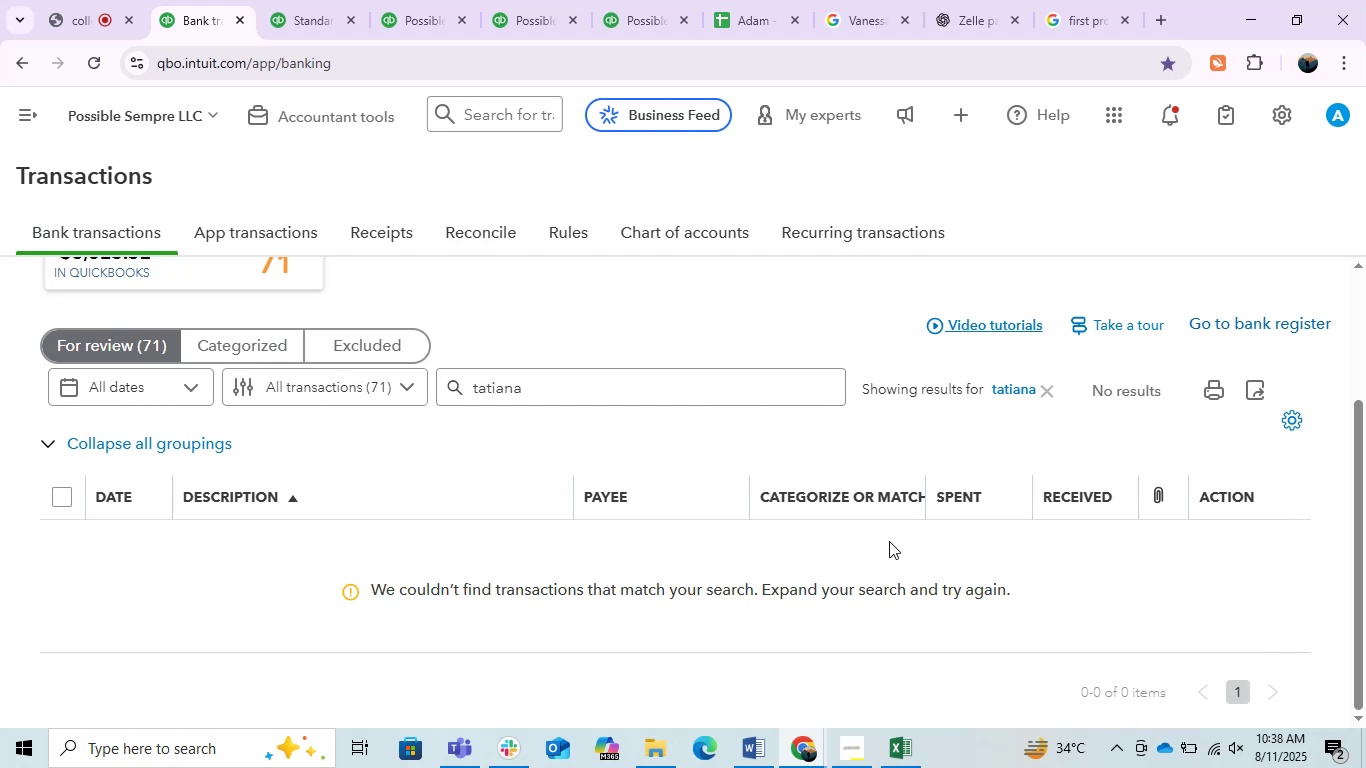 
left_click([1042, 387])
 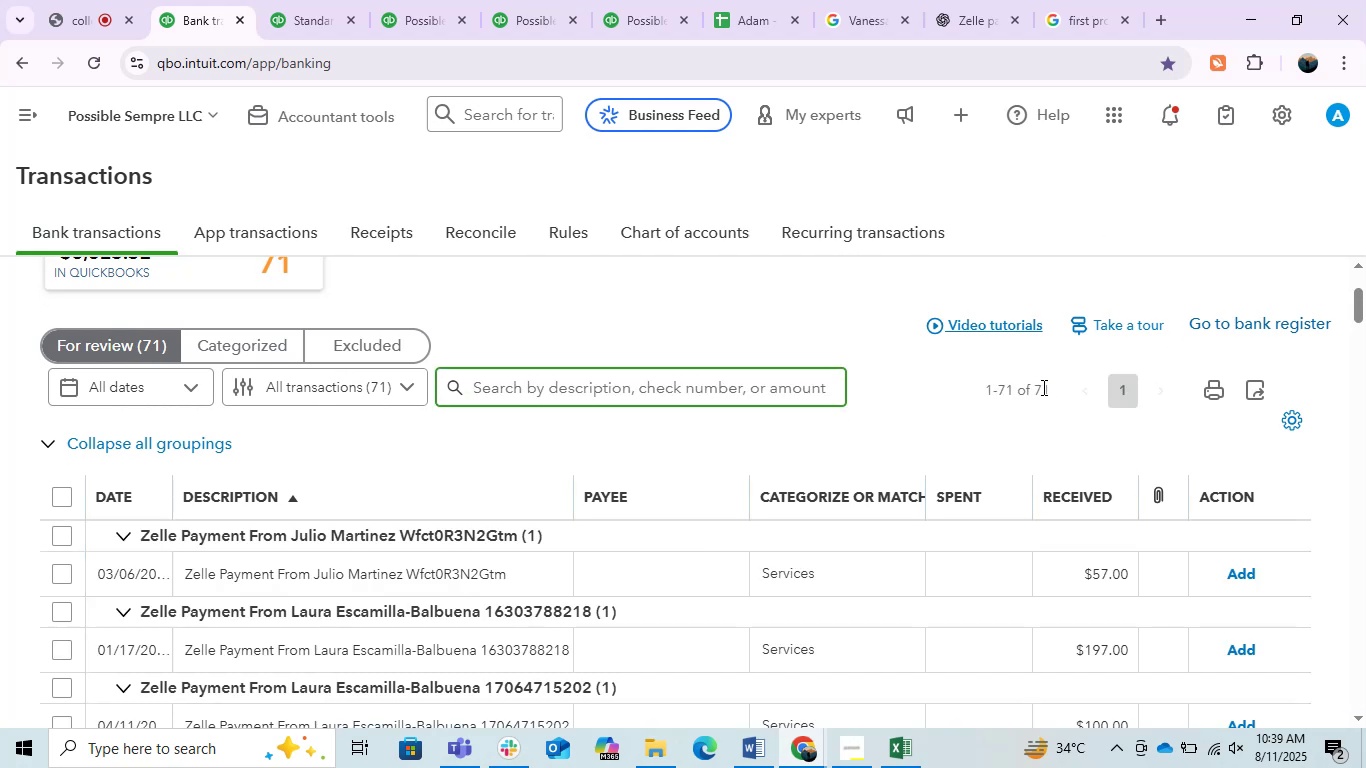 
wait(8.06)
 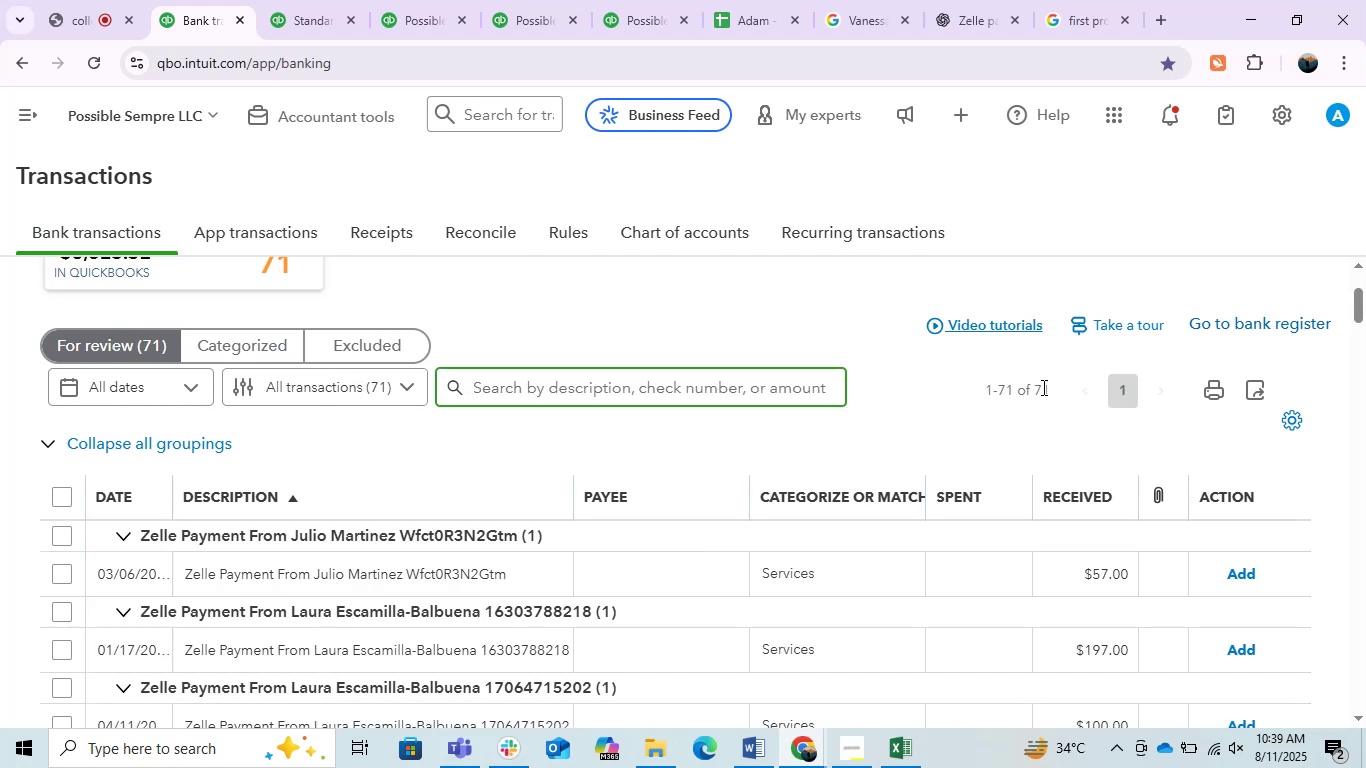 
scroll: coordinate [648, 530], scroll_direction: down, amount: 5.0
 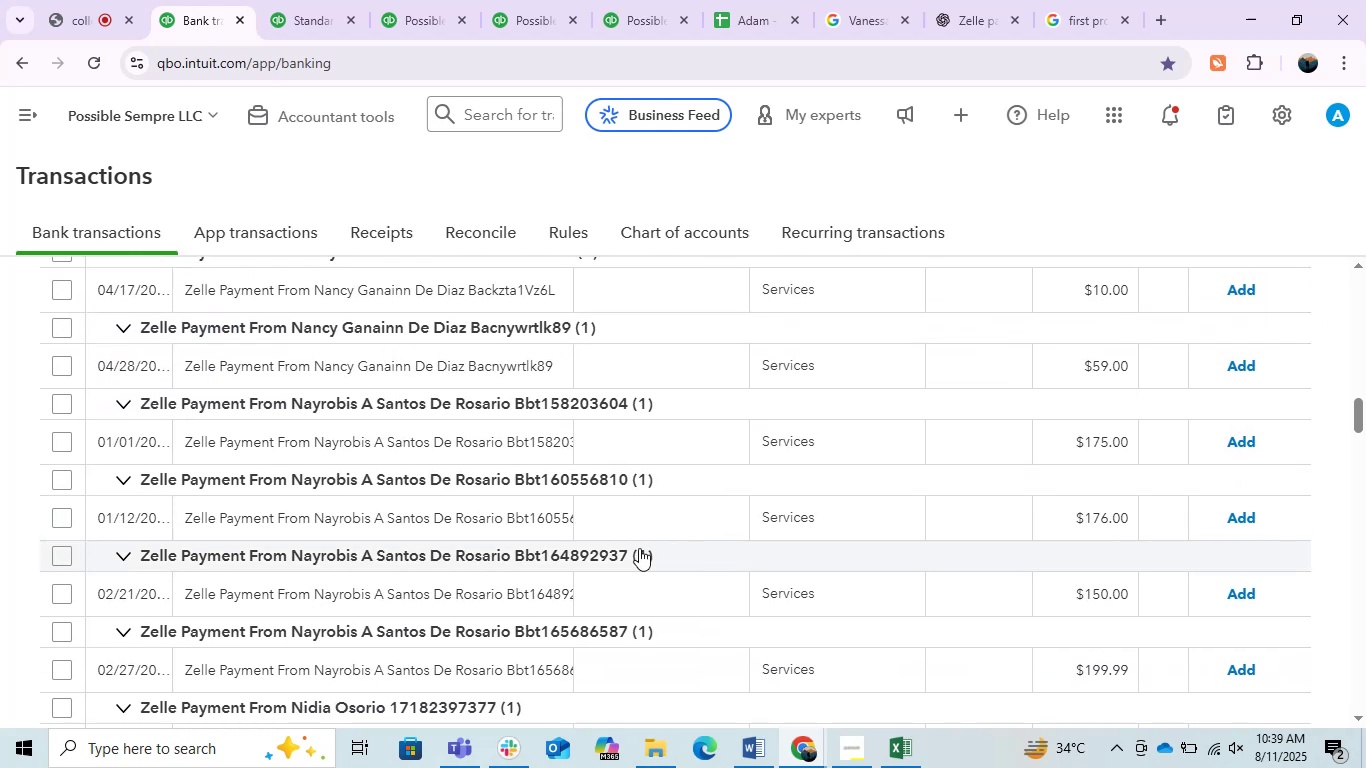 
wait(5.32)
 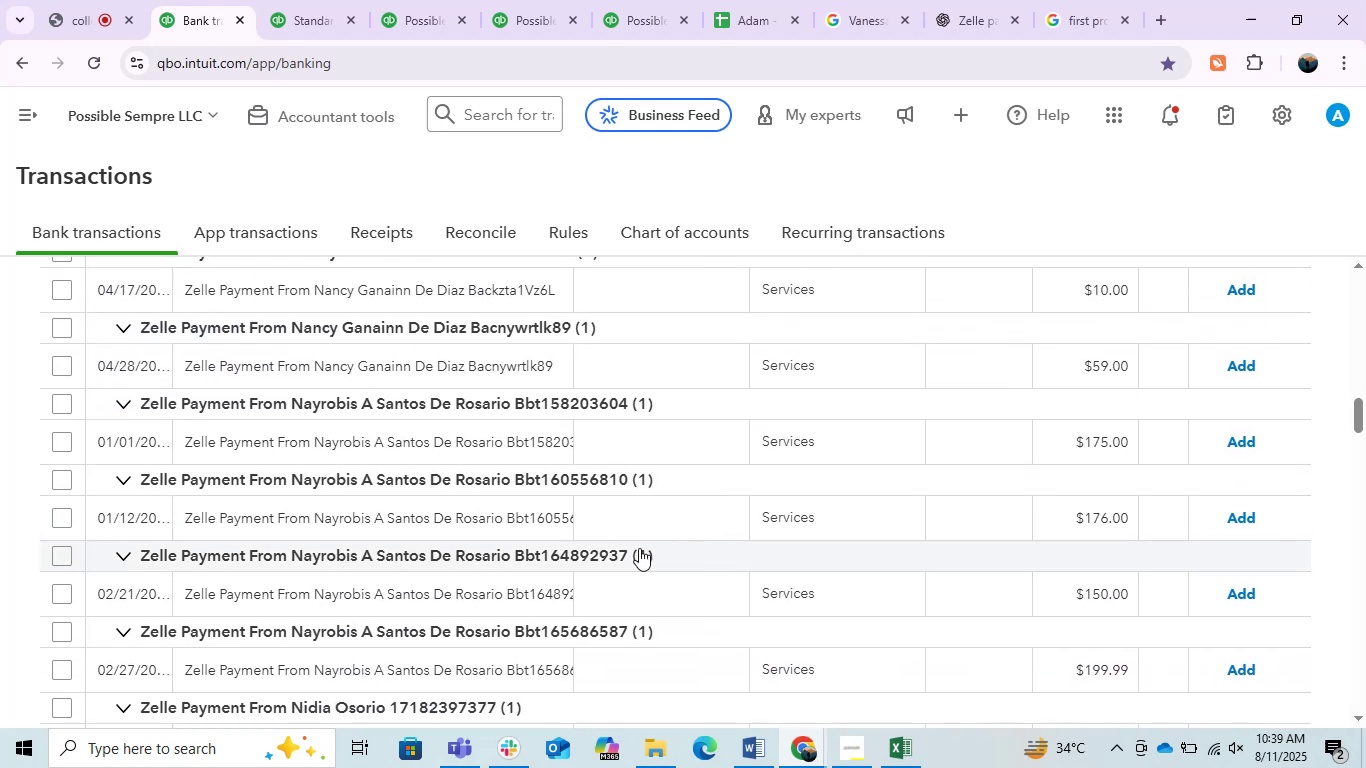 
scroll: coordinate [636, 542], scroll_direction: up, amount: 9.0
 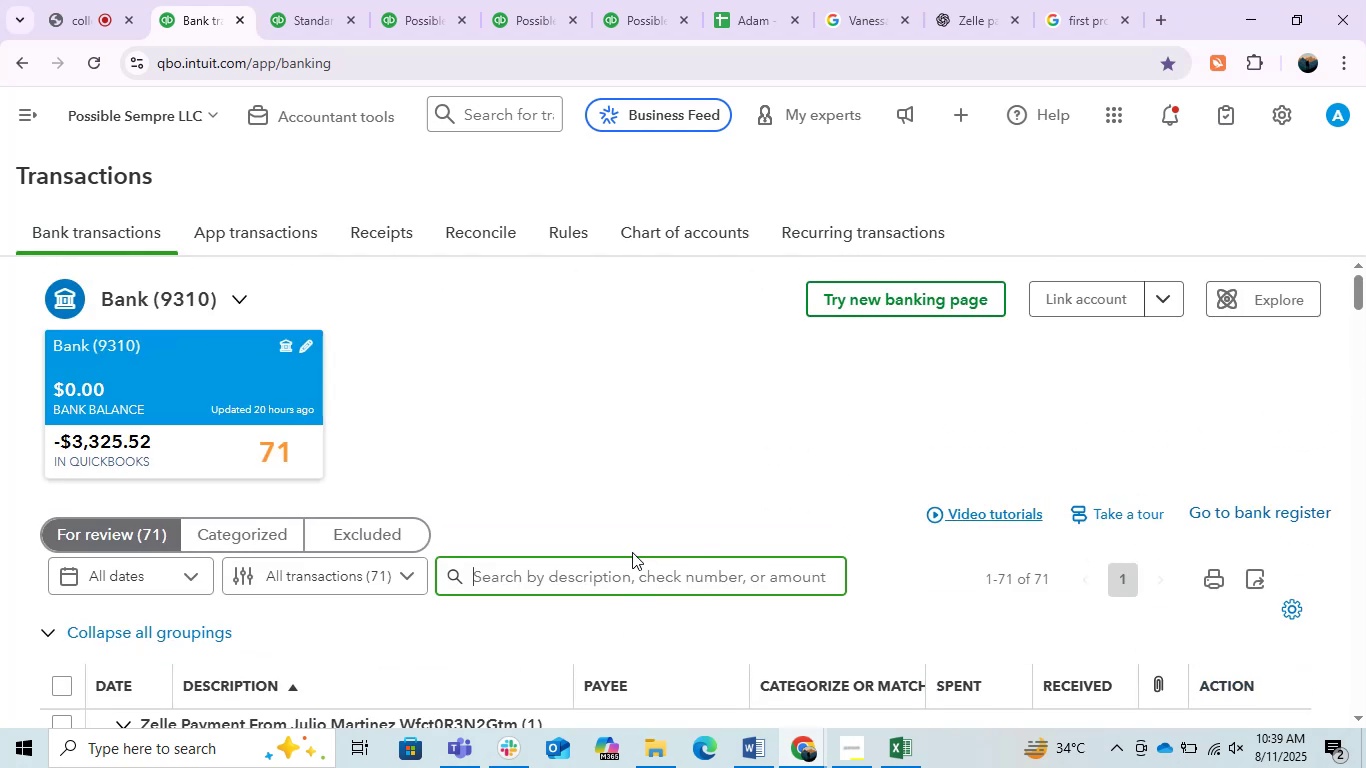 
type(nayro)
 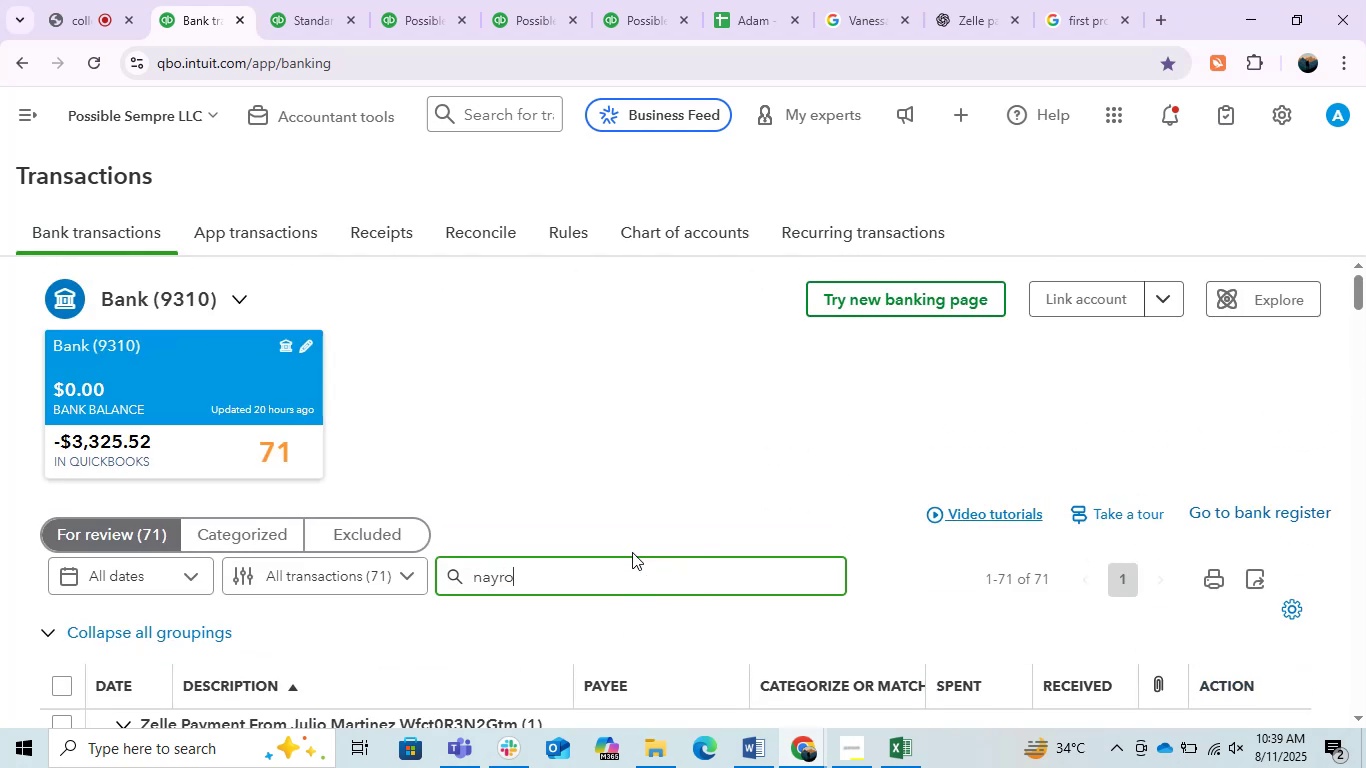 
key(Enter)
 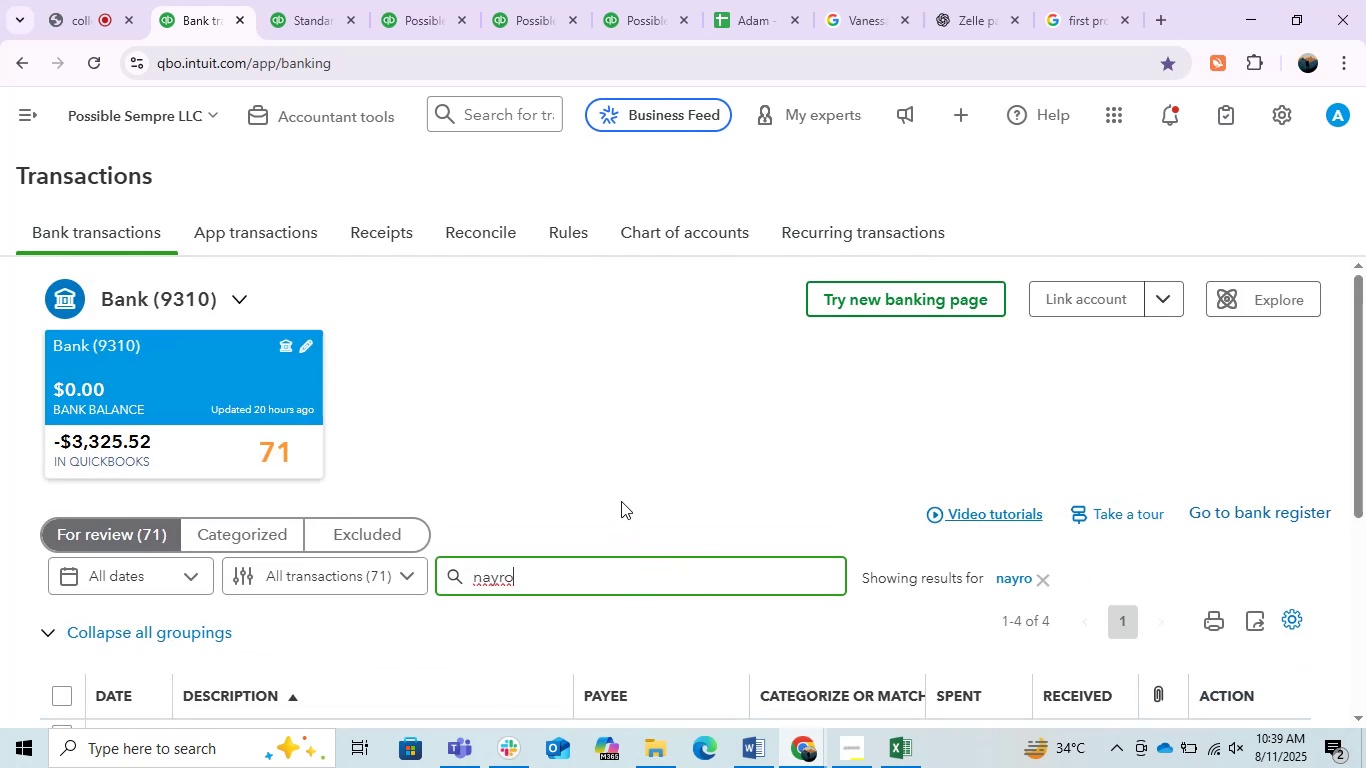 
scroll: coordinate [612, 494], scroll_direction: down, amount: 5.0
 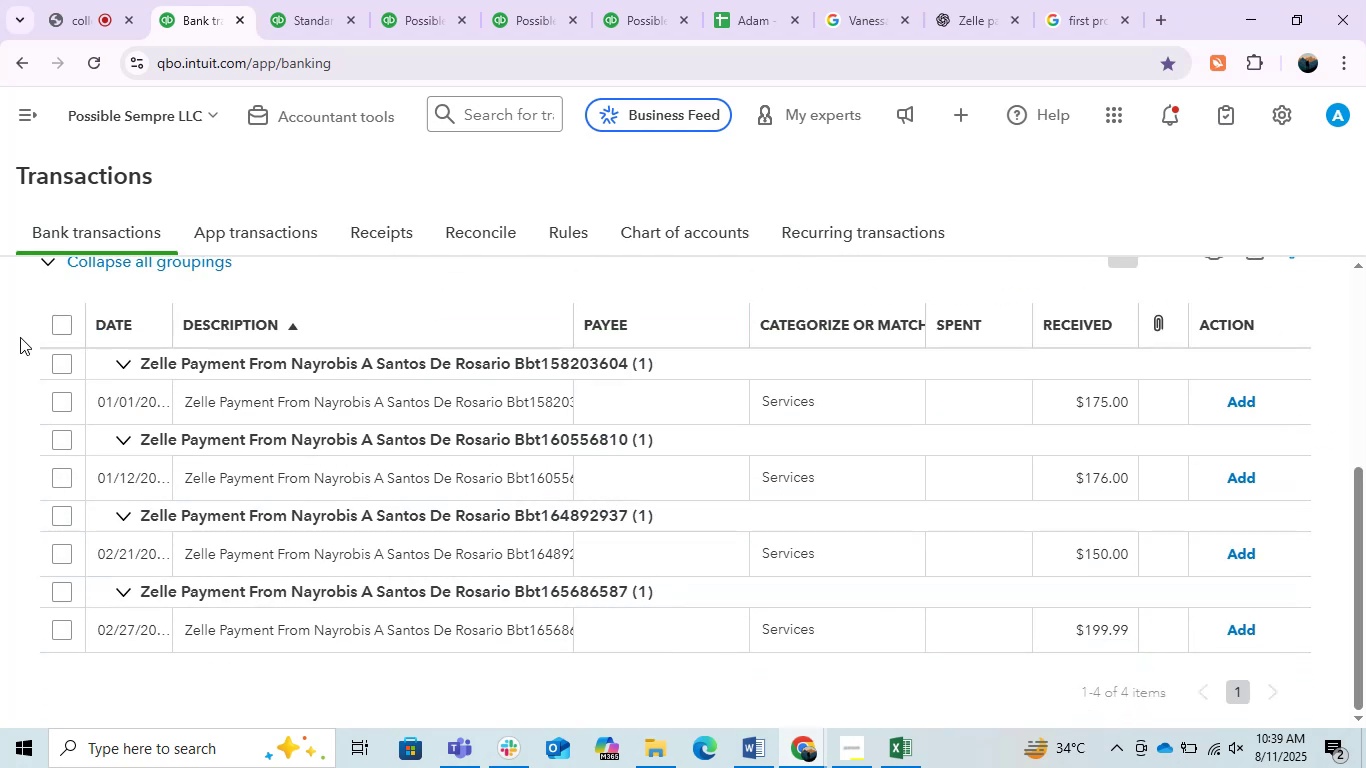 
left_click([61, 330])
 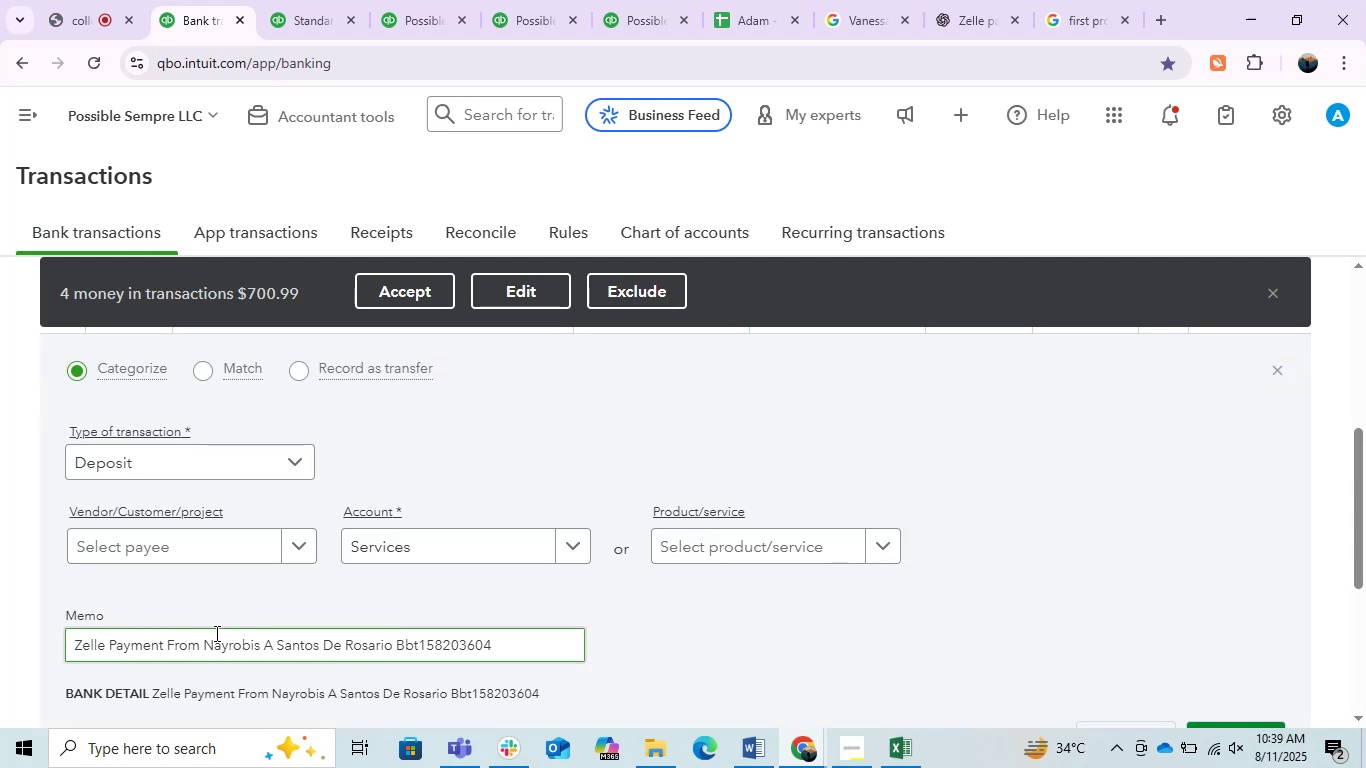 
left_click_drag(start_coordinate=[204, 647], to_coordinate=[391, 665])
 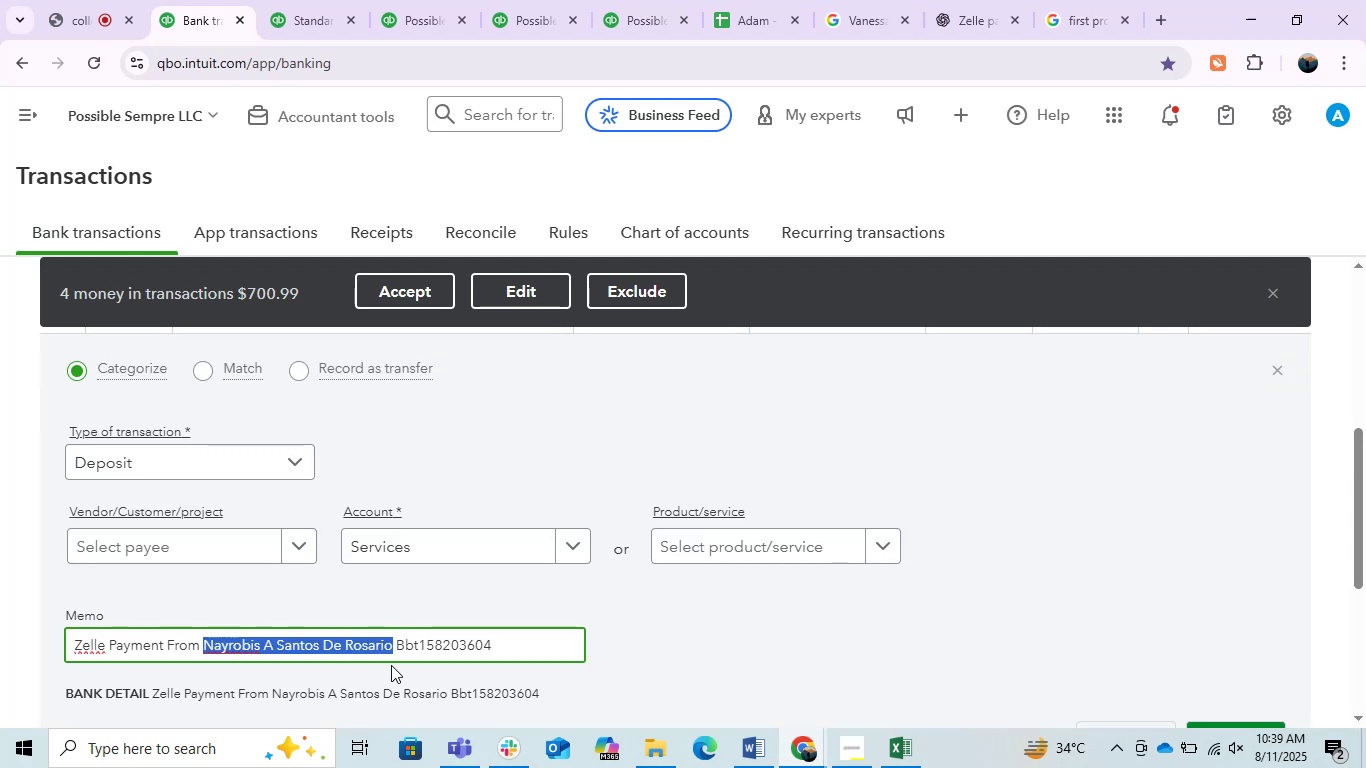 
key(Control+C)
 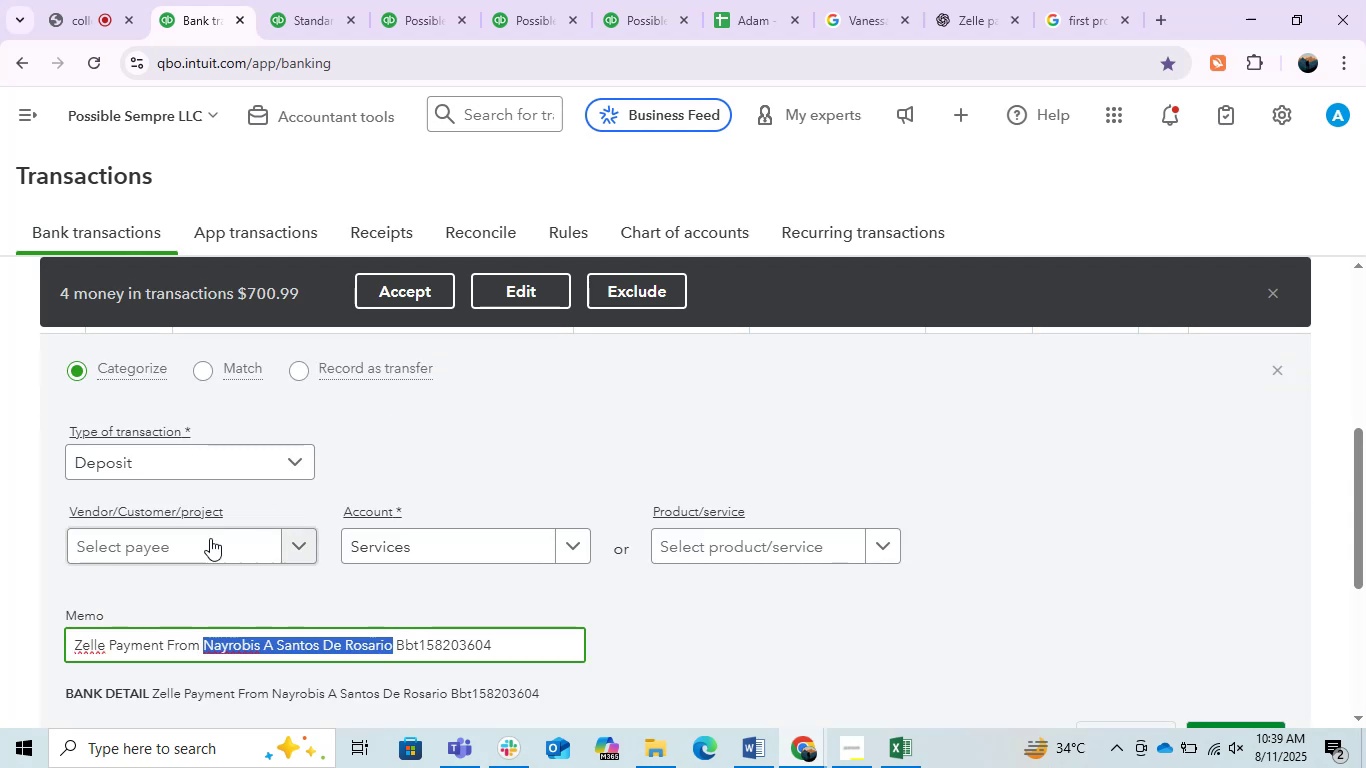 
left_click([208, 541])
 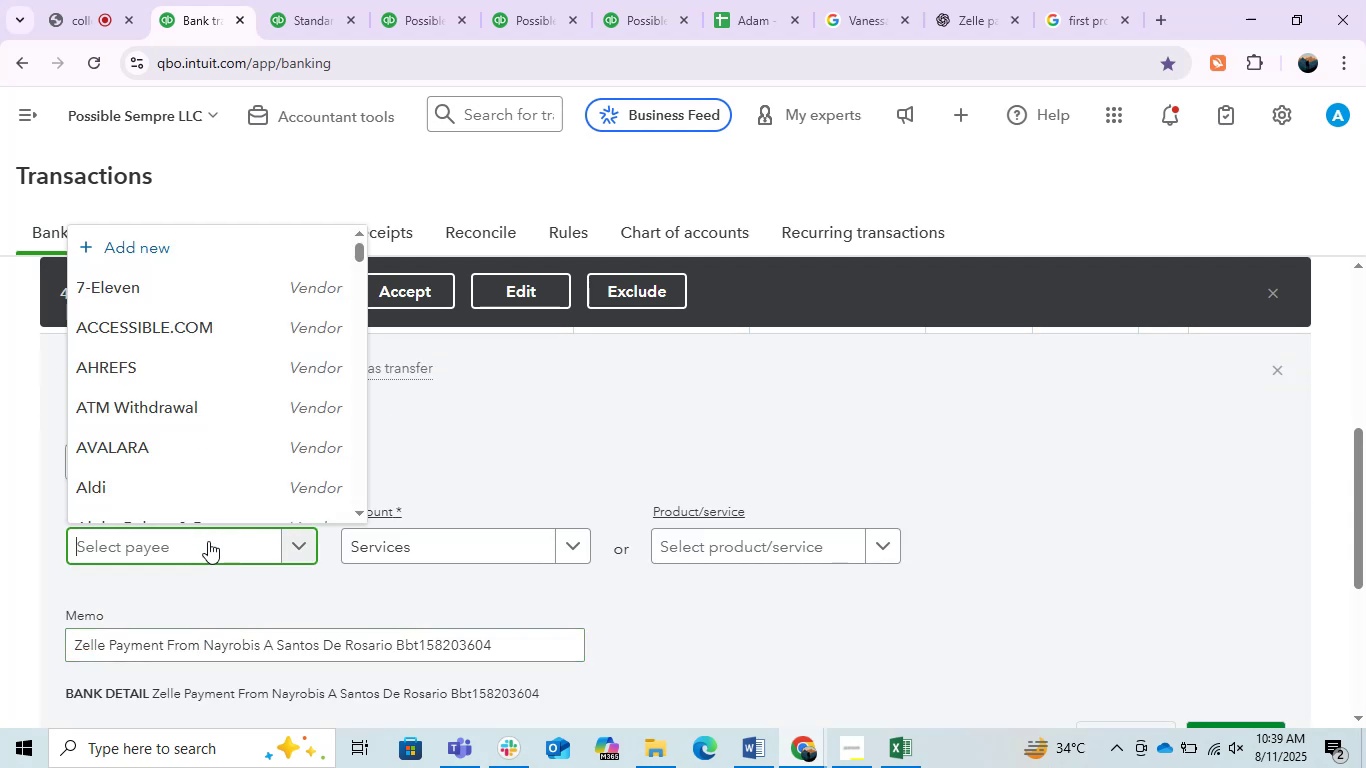 
key(Control+ControlLeft)
 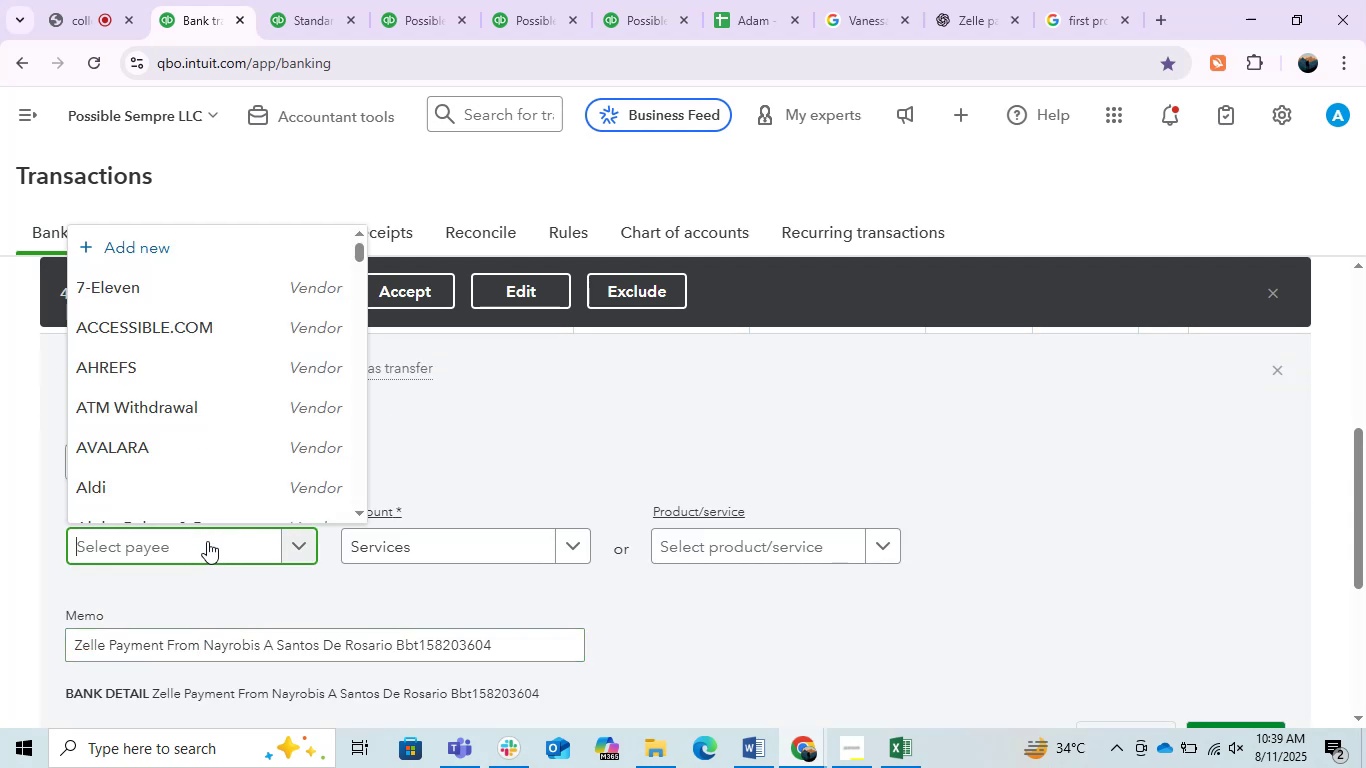 
key(Control+V)
 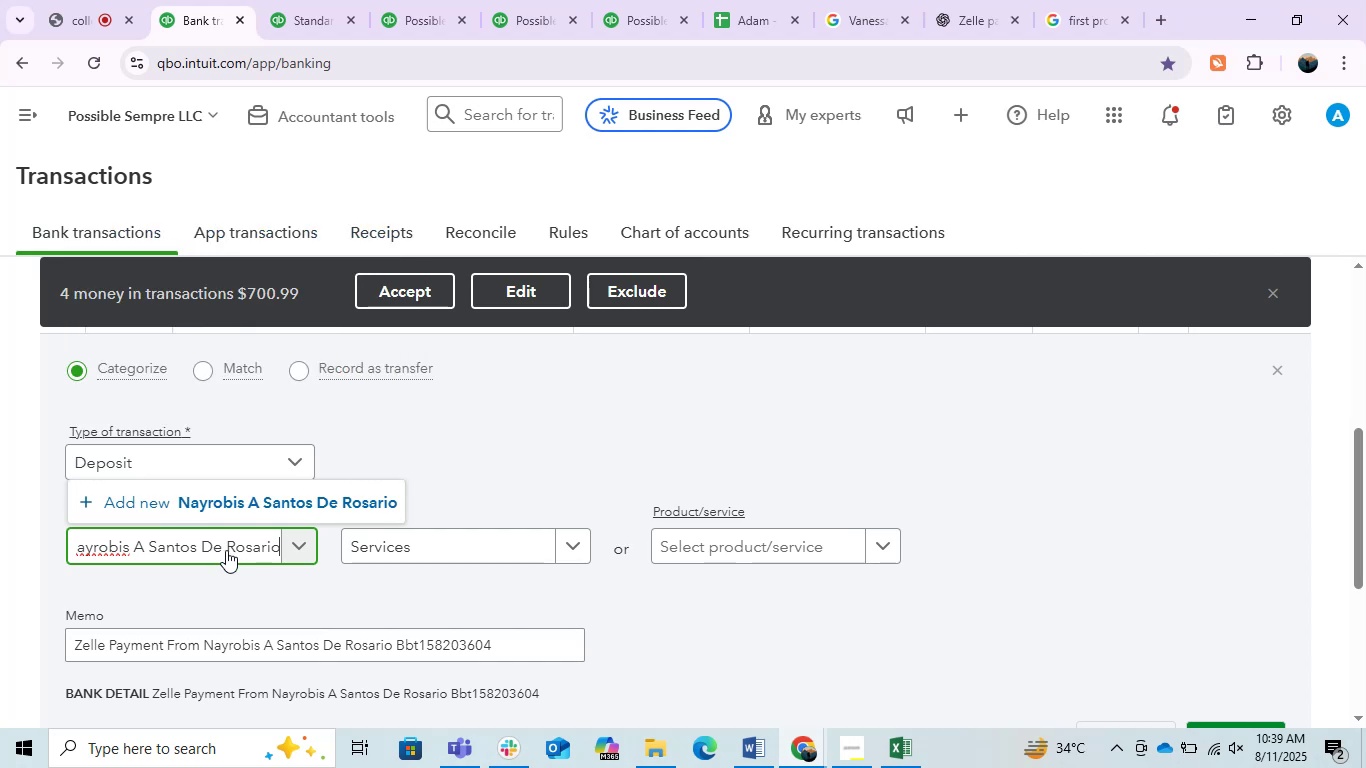 
left_click([309, 496])
 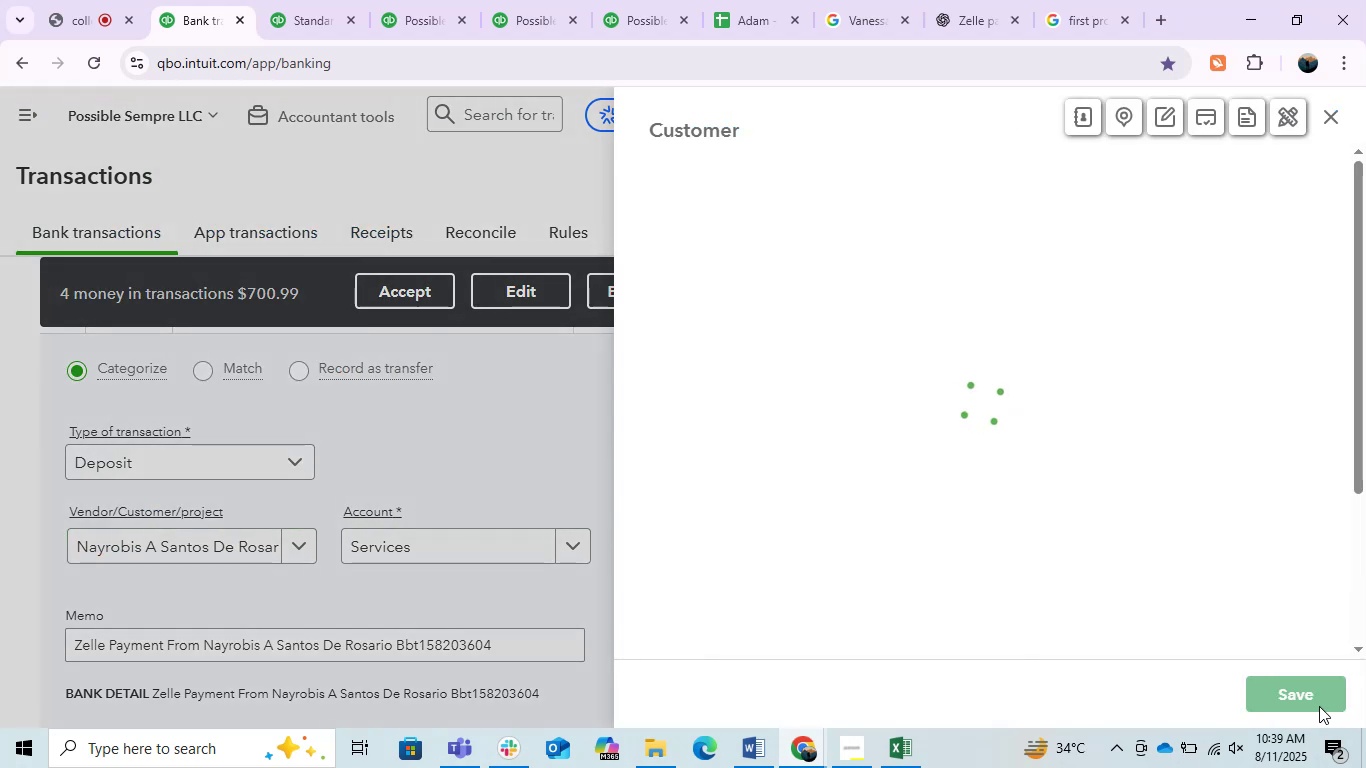 
left_click([1311, 700])
 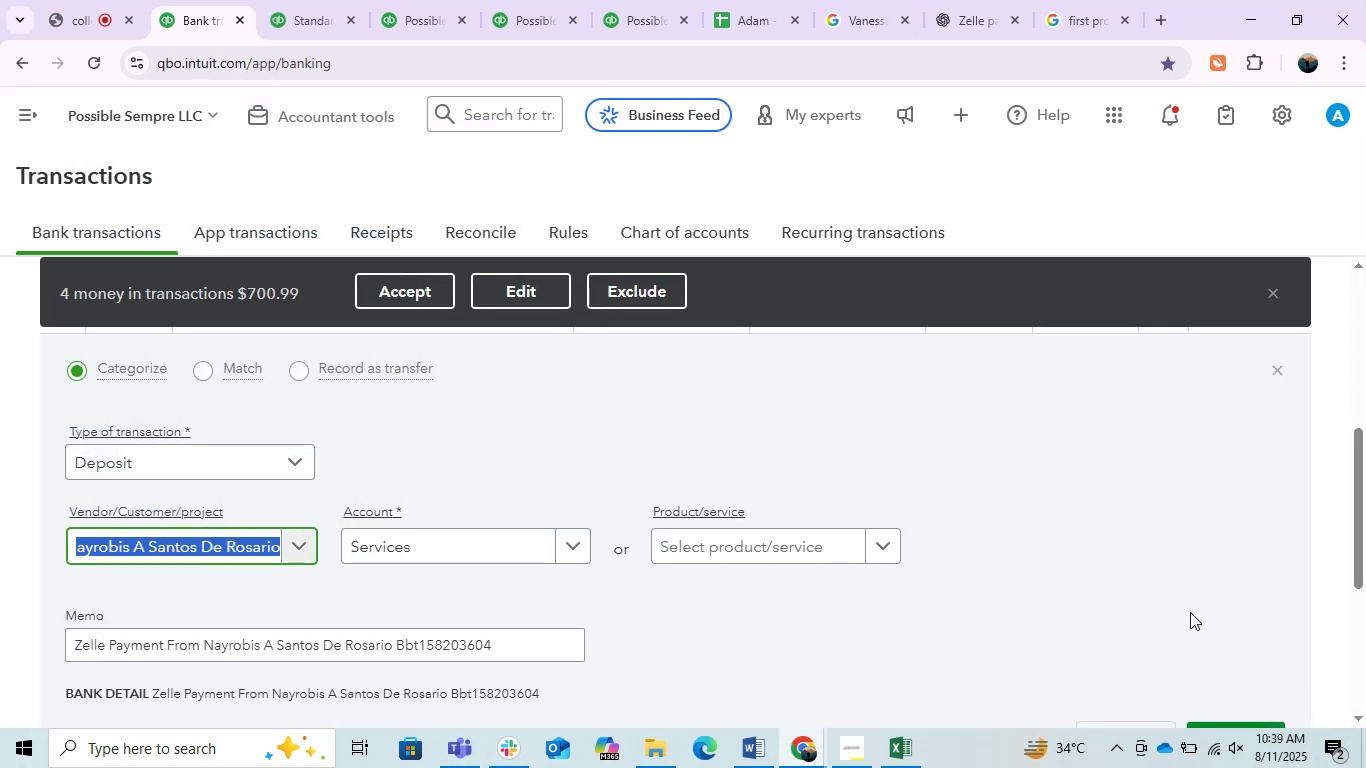 
scroll: coordinate [805, 605], scroll_direction: down, amount: 1.0
 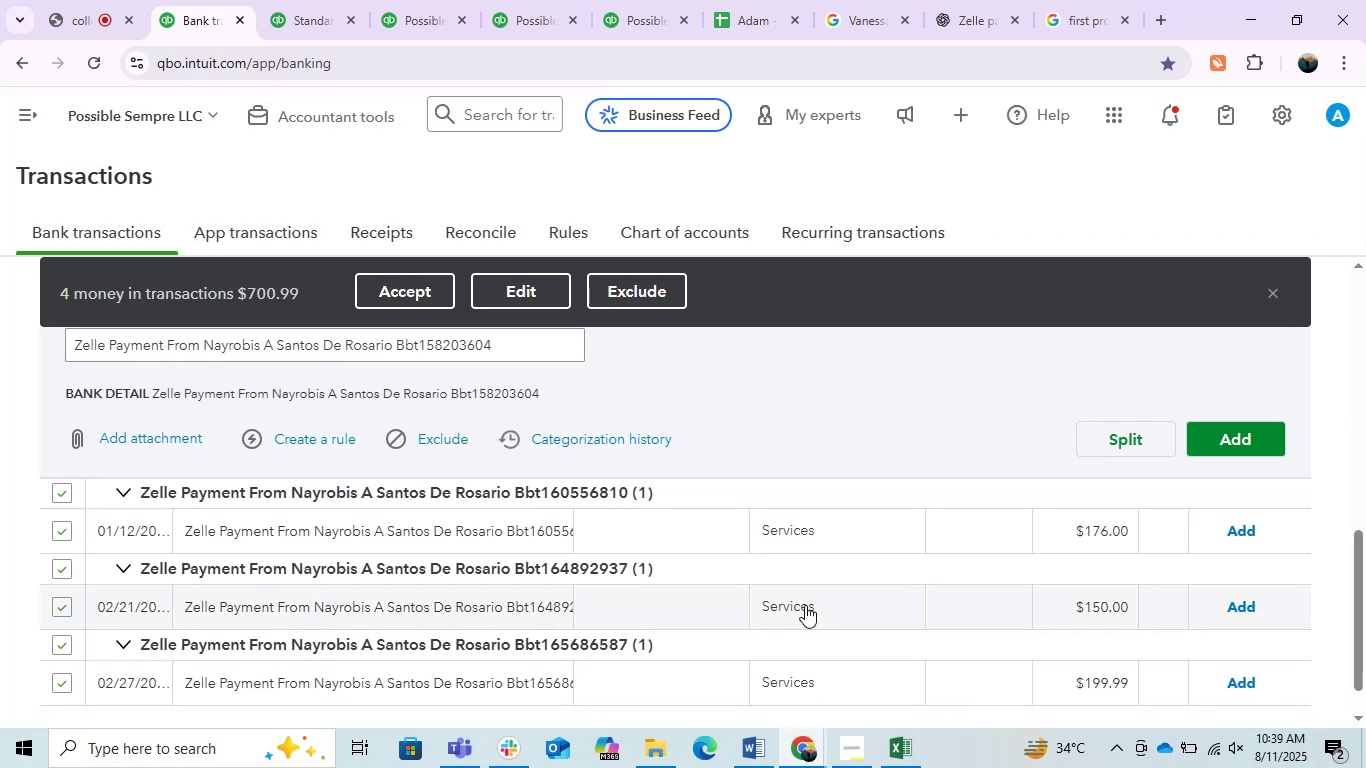 
scroll: coordinate [695, 619], scroll_direction: up, amount: 1.0
 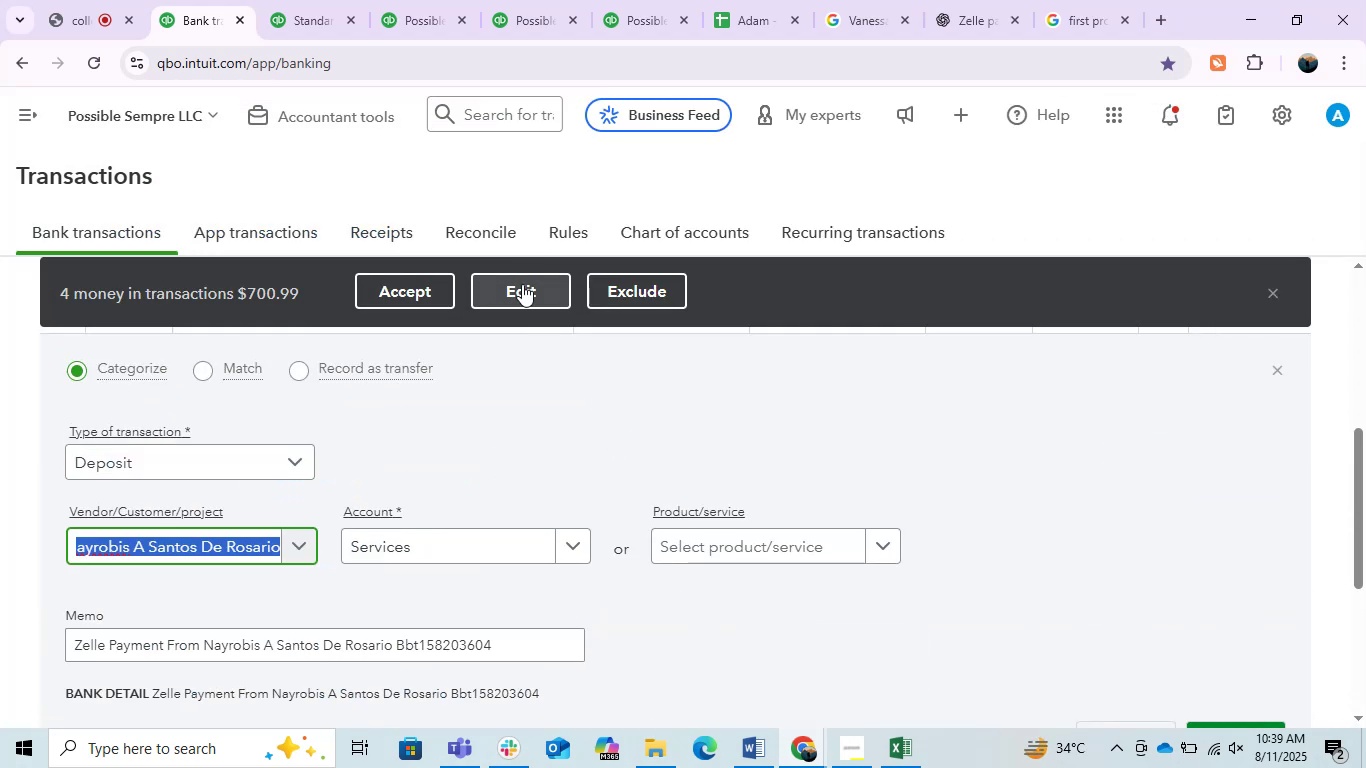 
left_click([522, 284])
 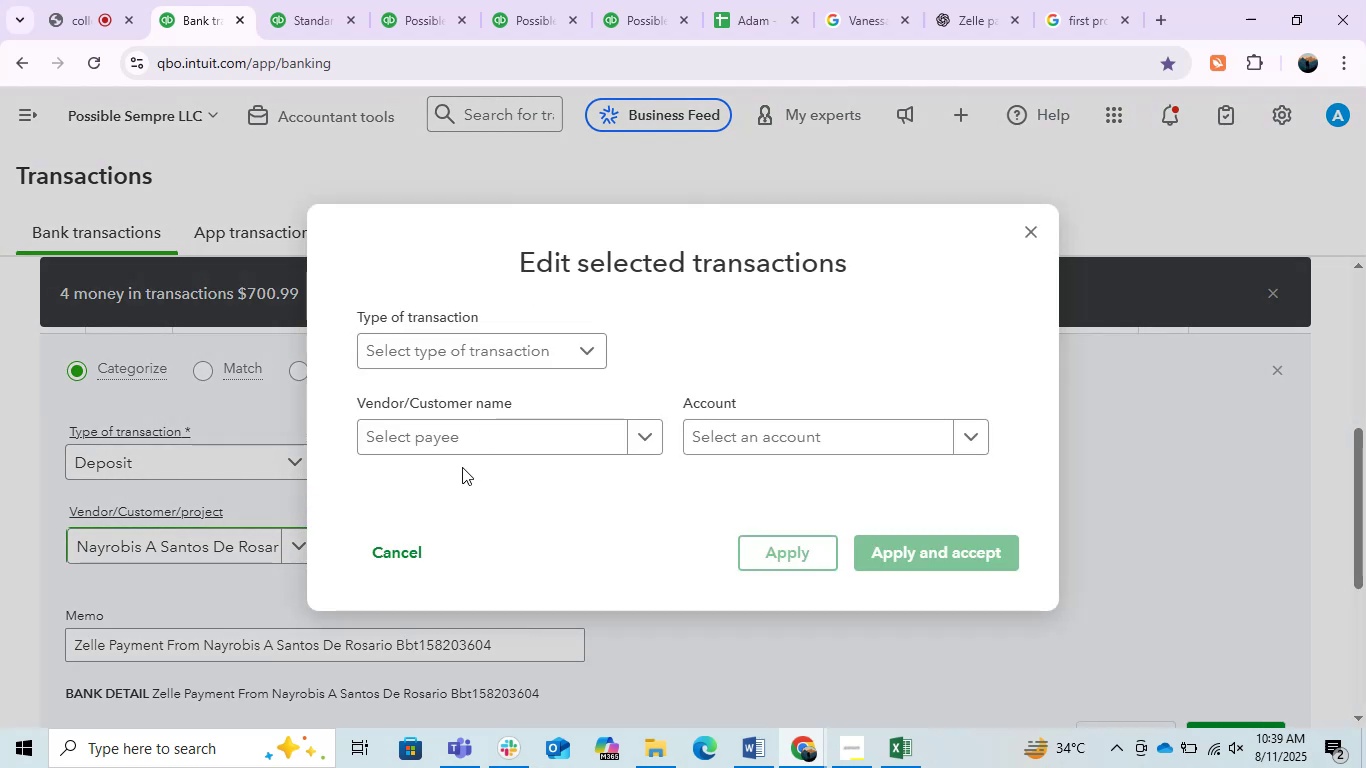 
left_click([443, 434])
 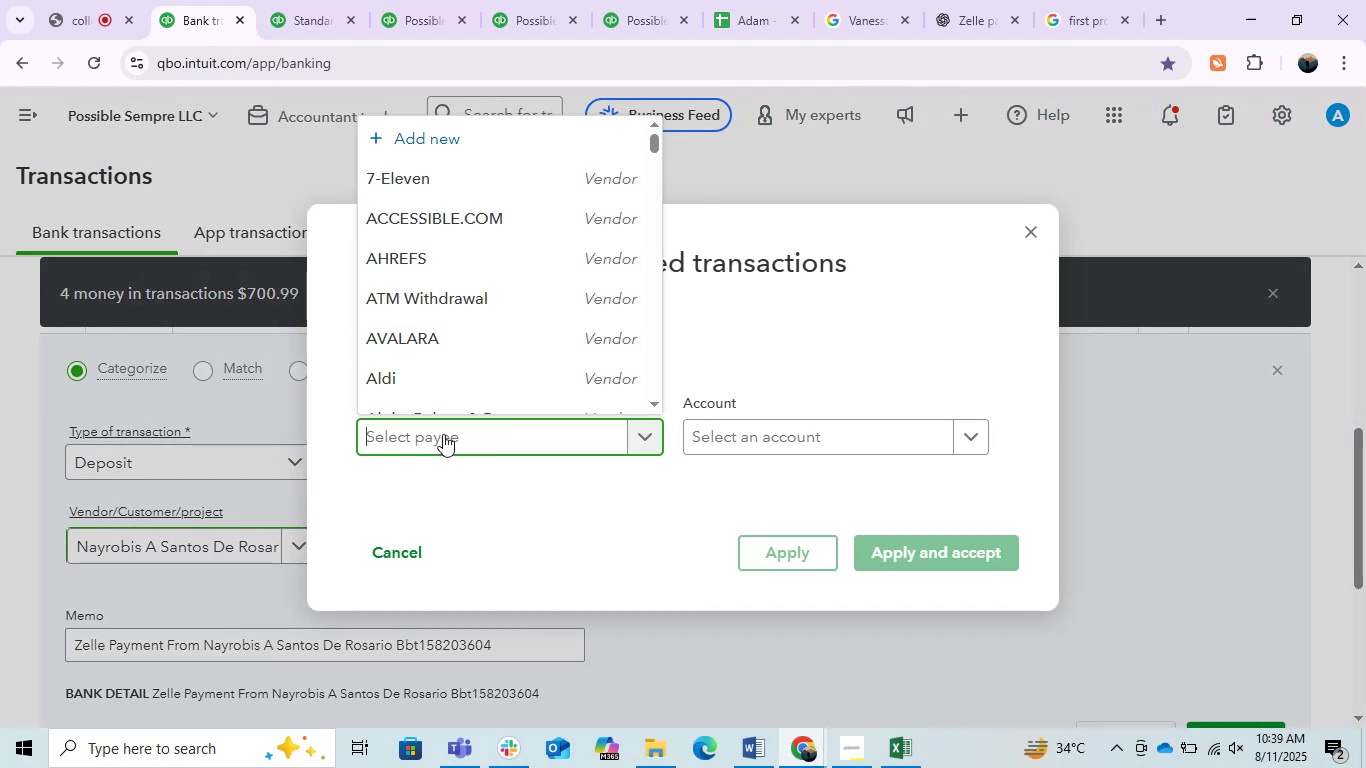 
type(nay)
 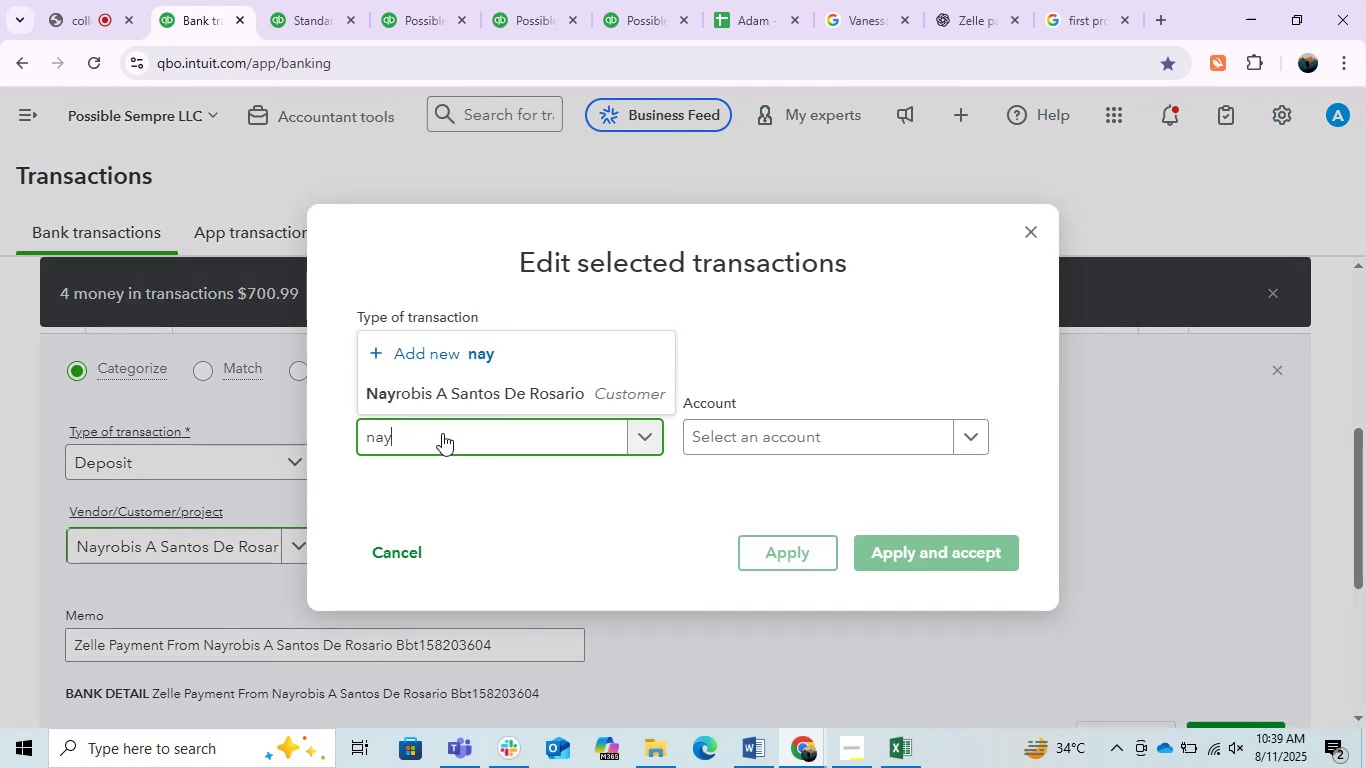 
left_click([464, 396])
 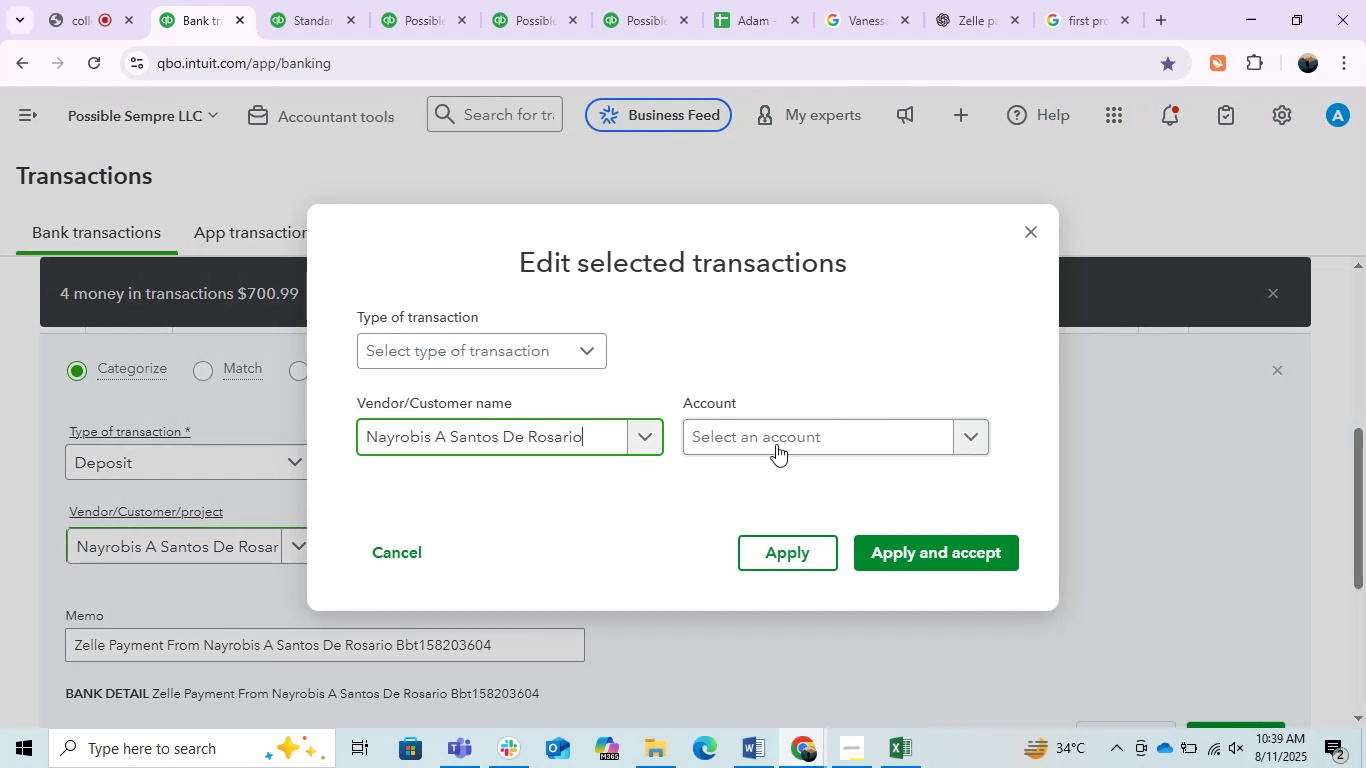 
left_click([772, 441])
 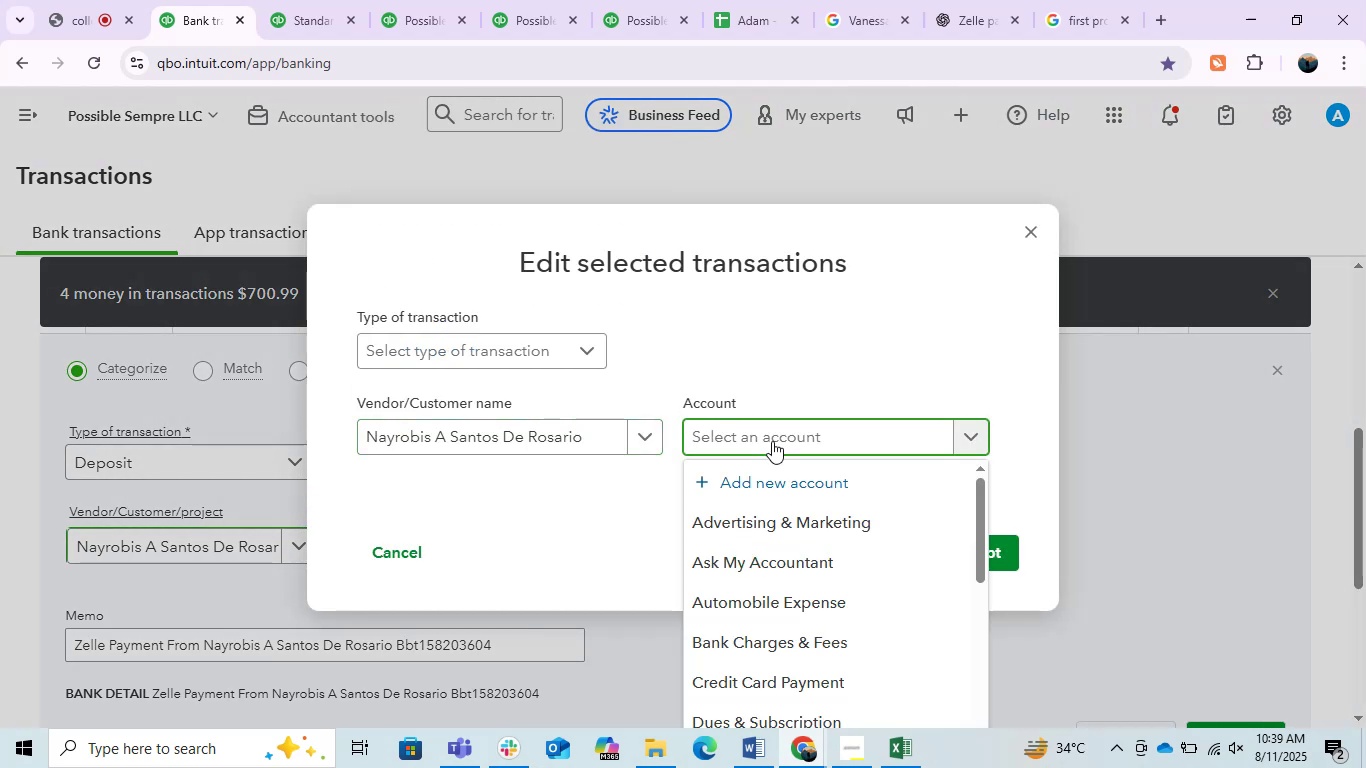 
type(inc)
 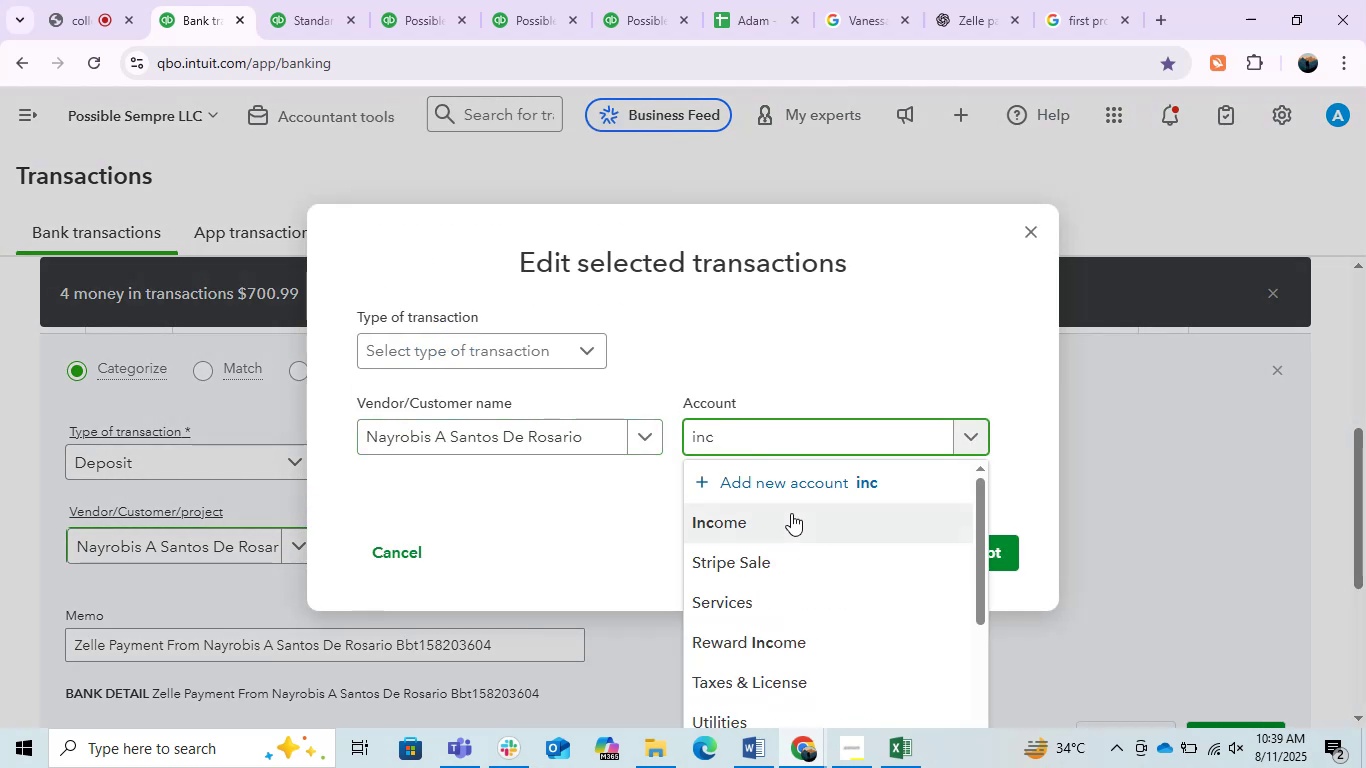 
left_click([774, 518])
 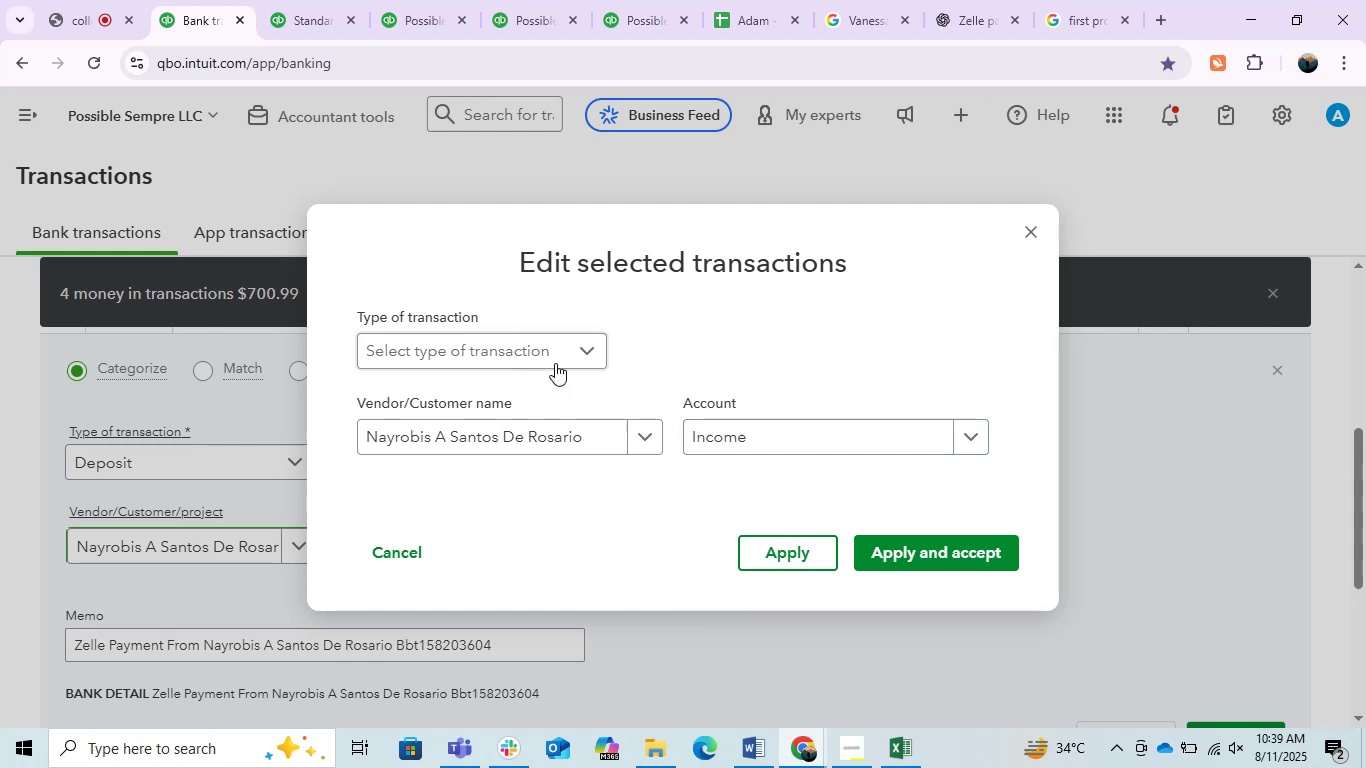 
left_click([546, 360])
 